 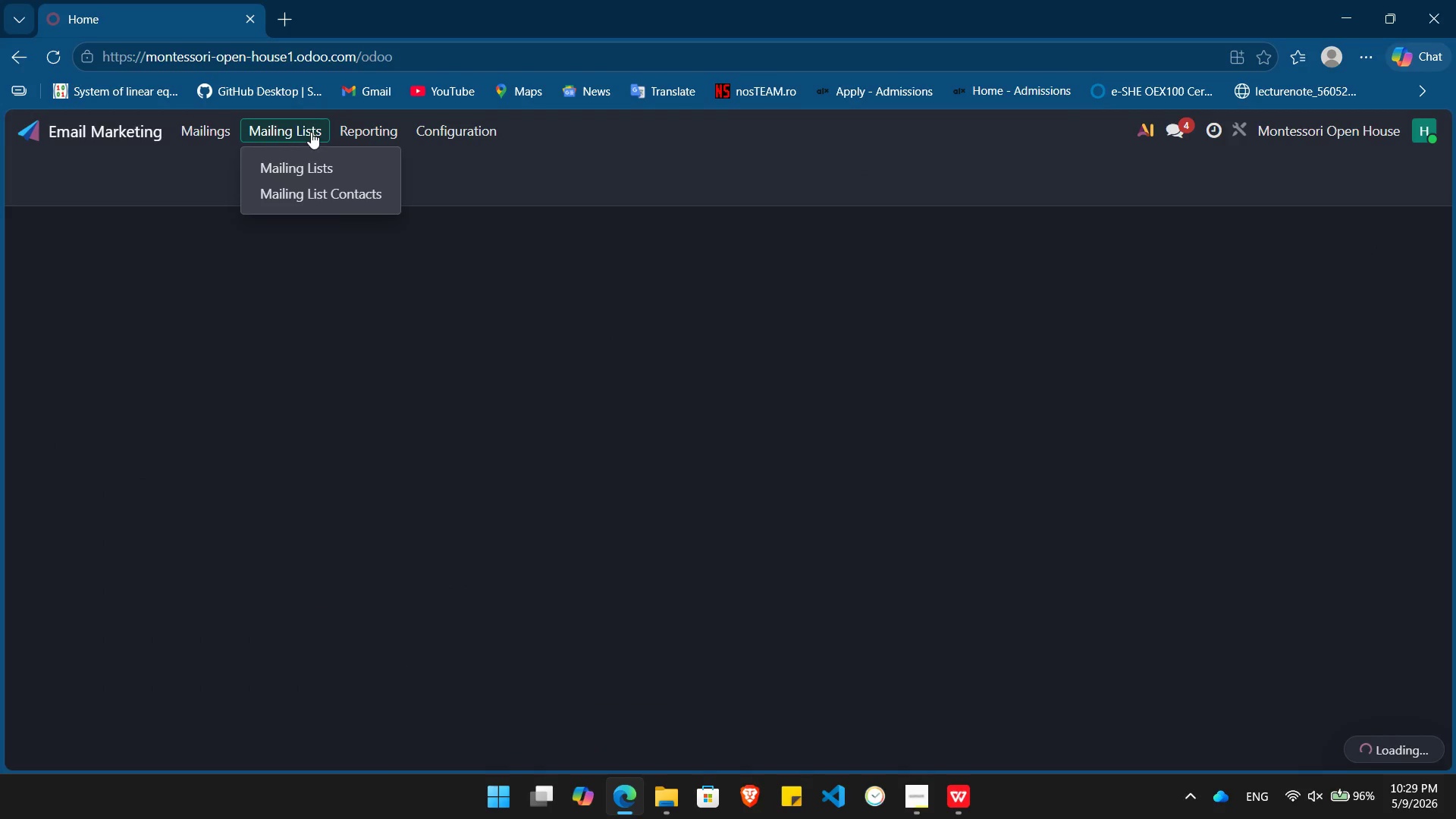 
left_click([312, 158])
 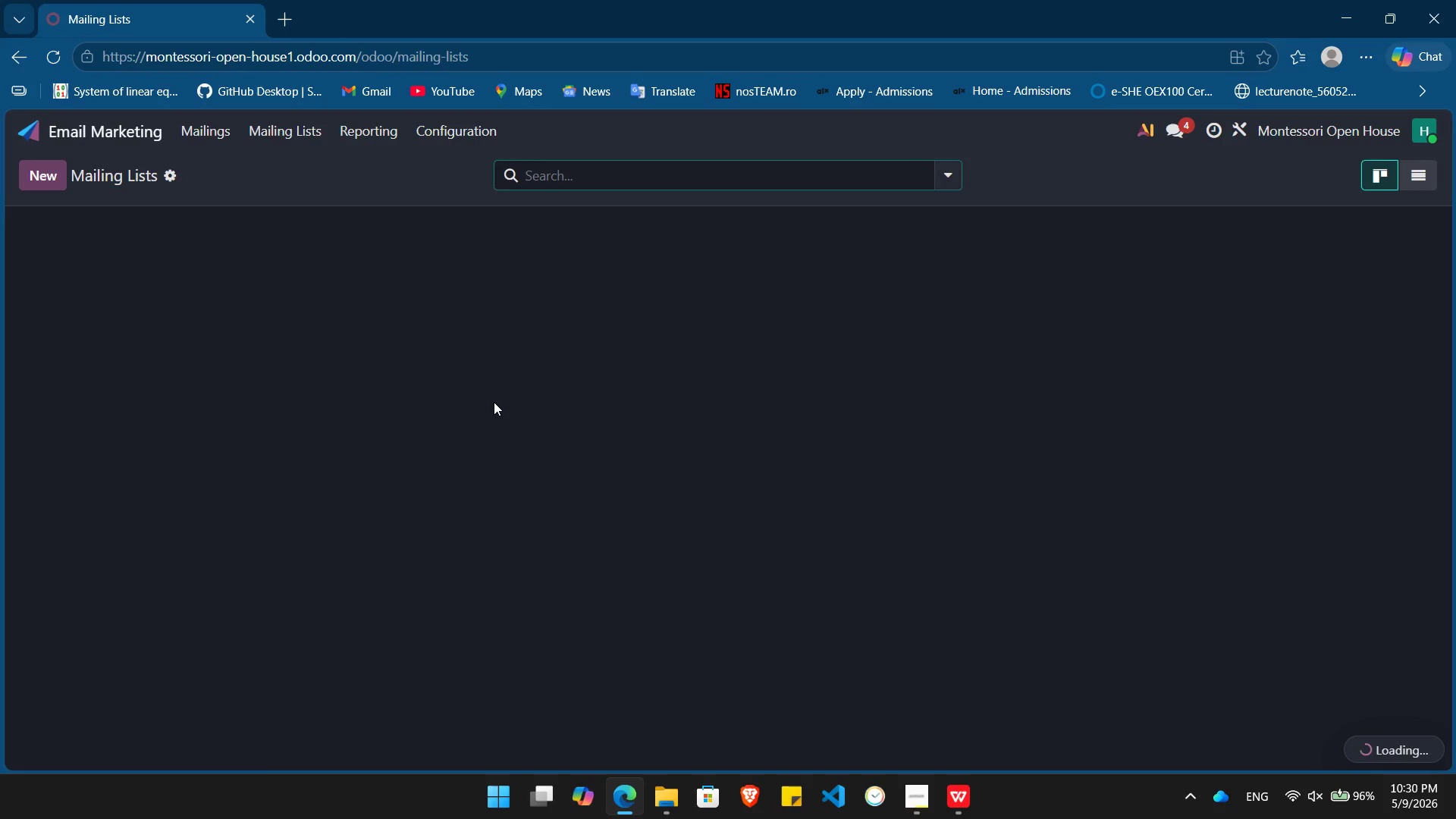 
wait(15.83)
 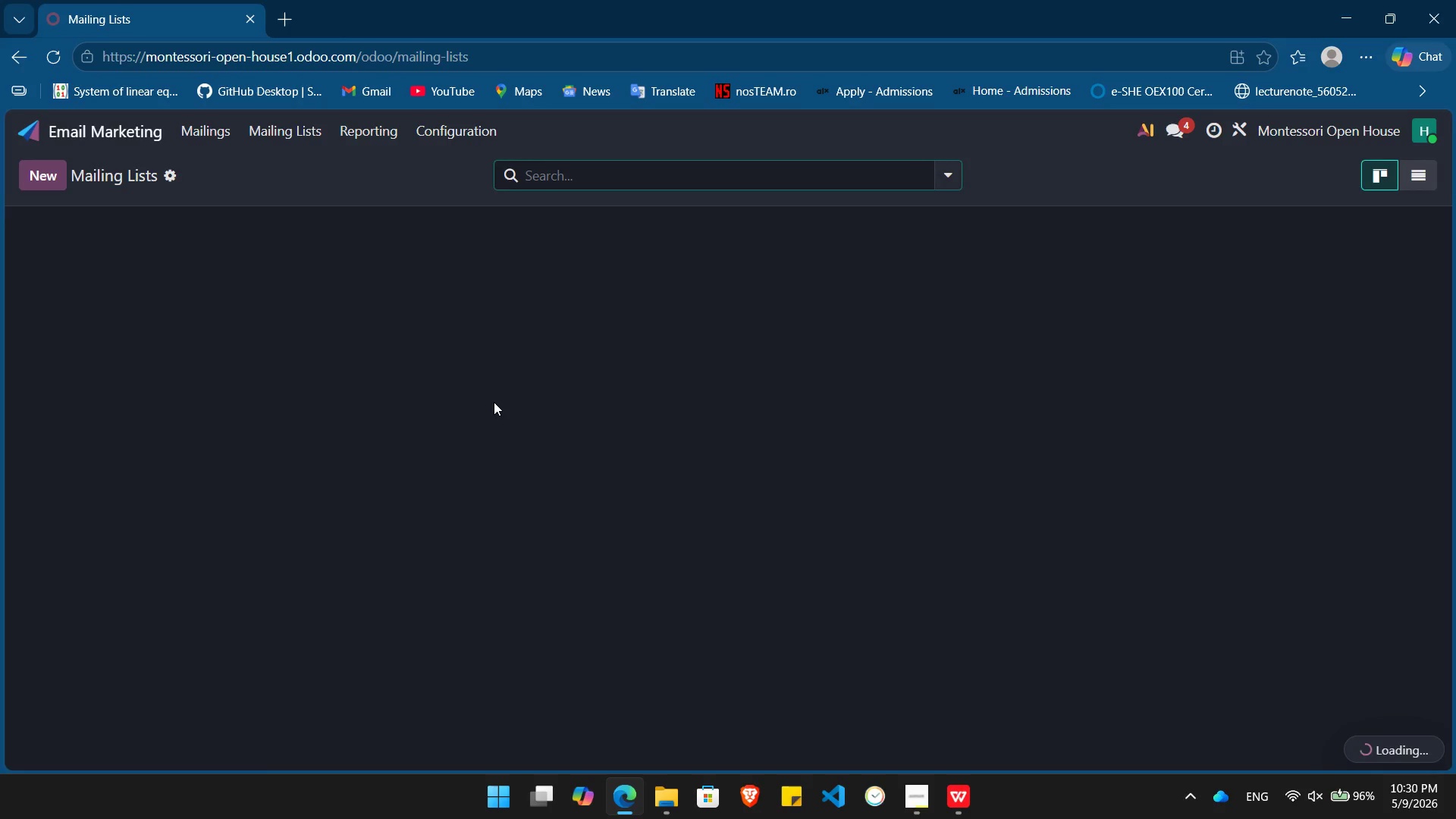 
left_click([268, 244])
 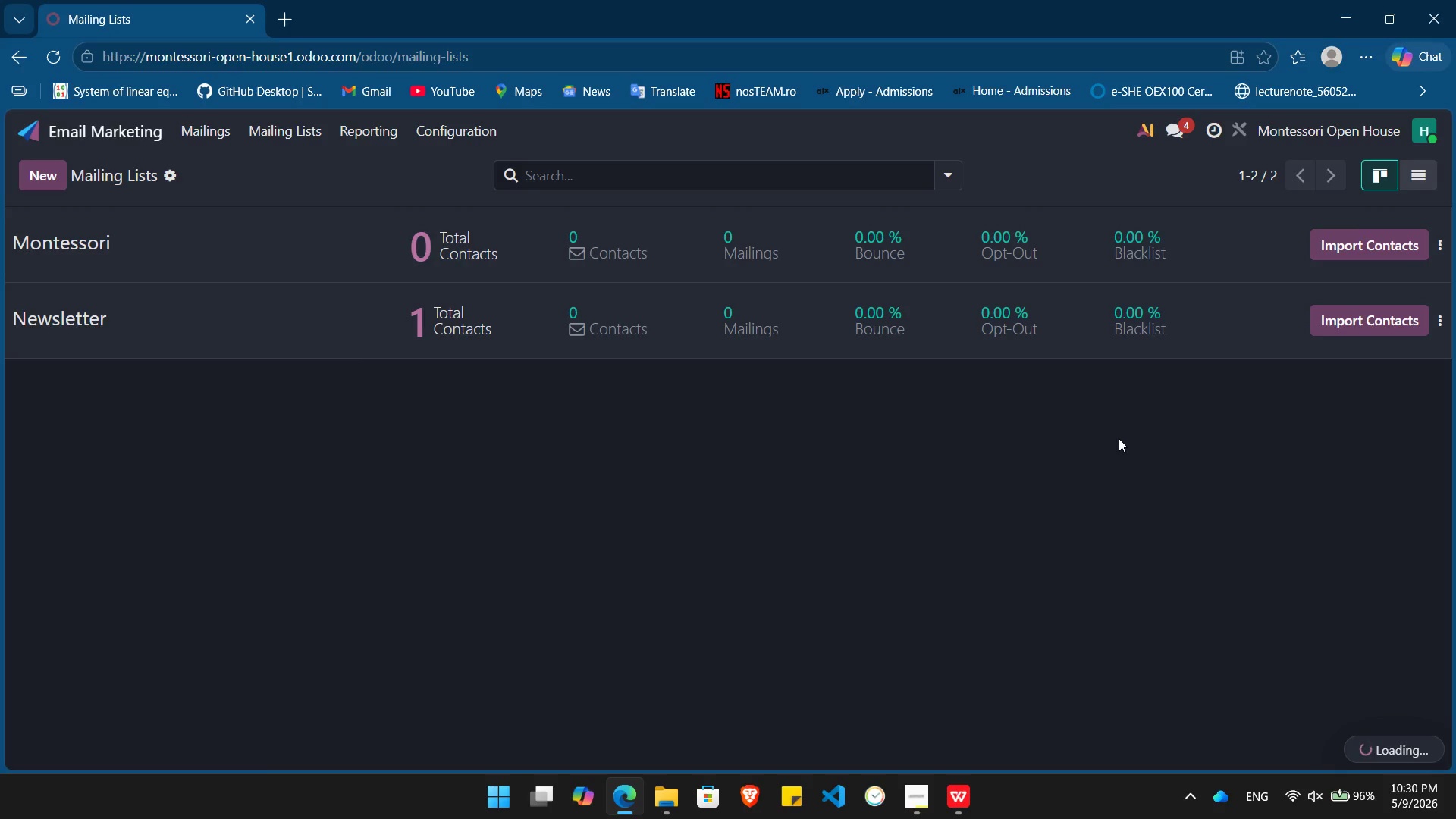 
wait(18.81)
 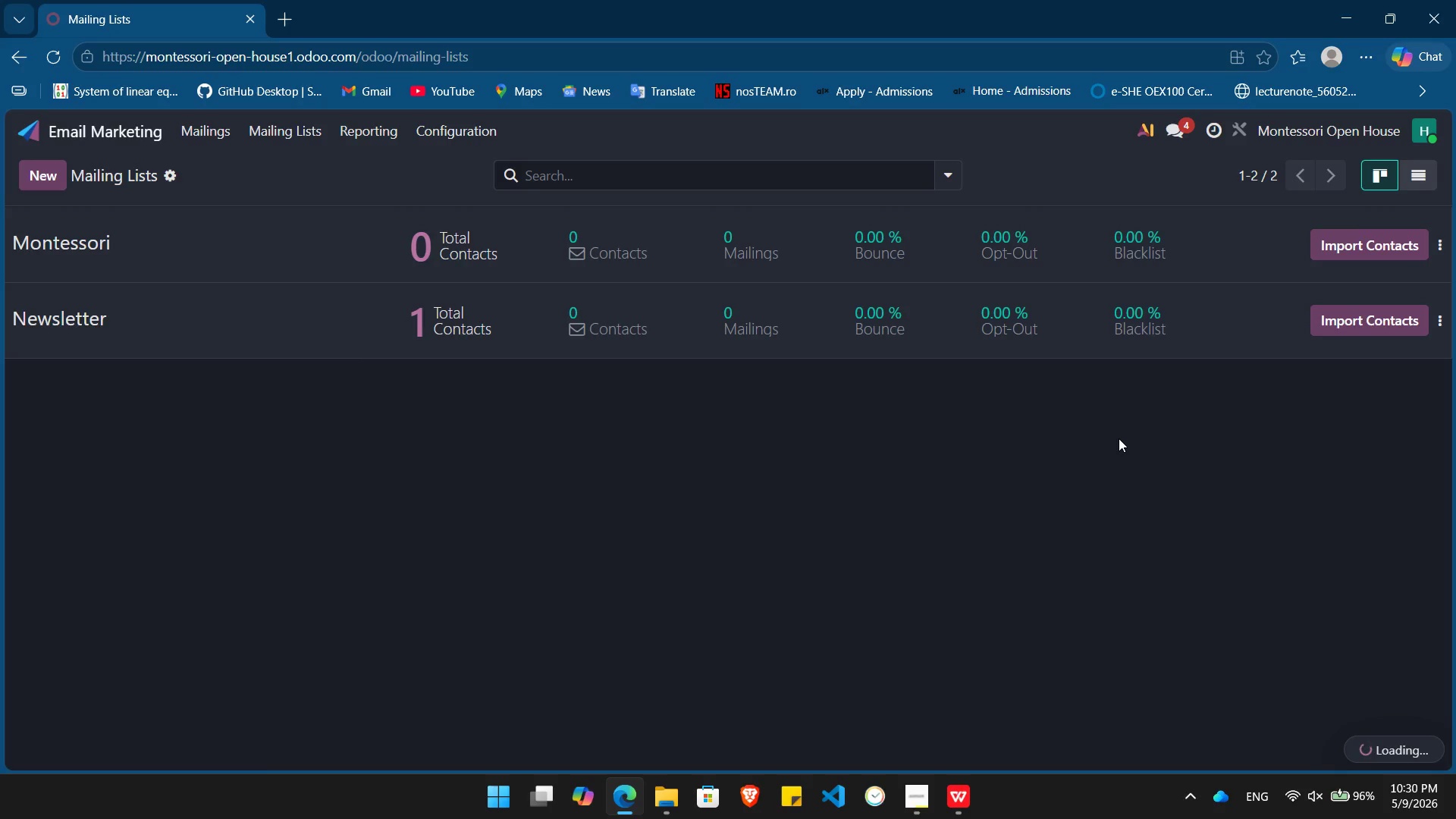 
left_click([1439, 223])
 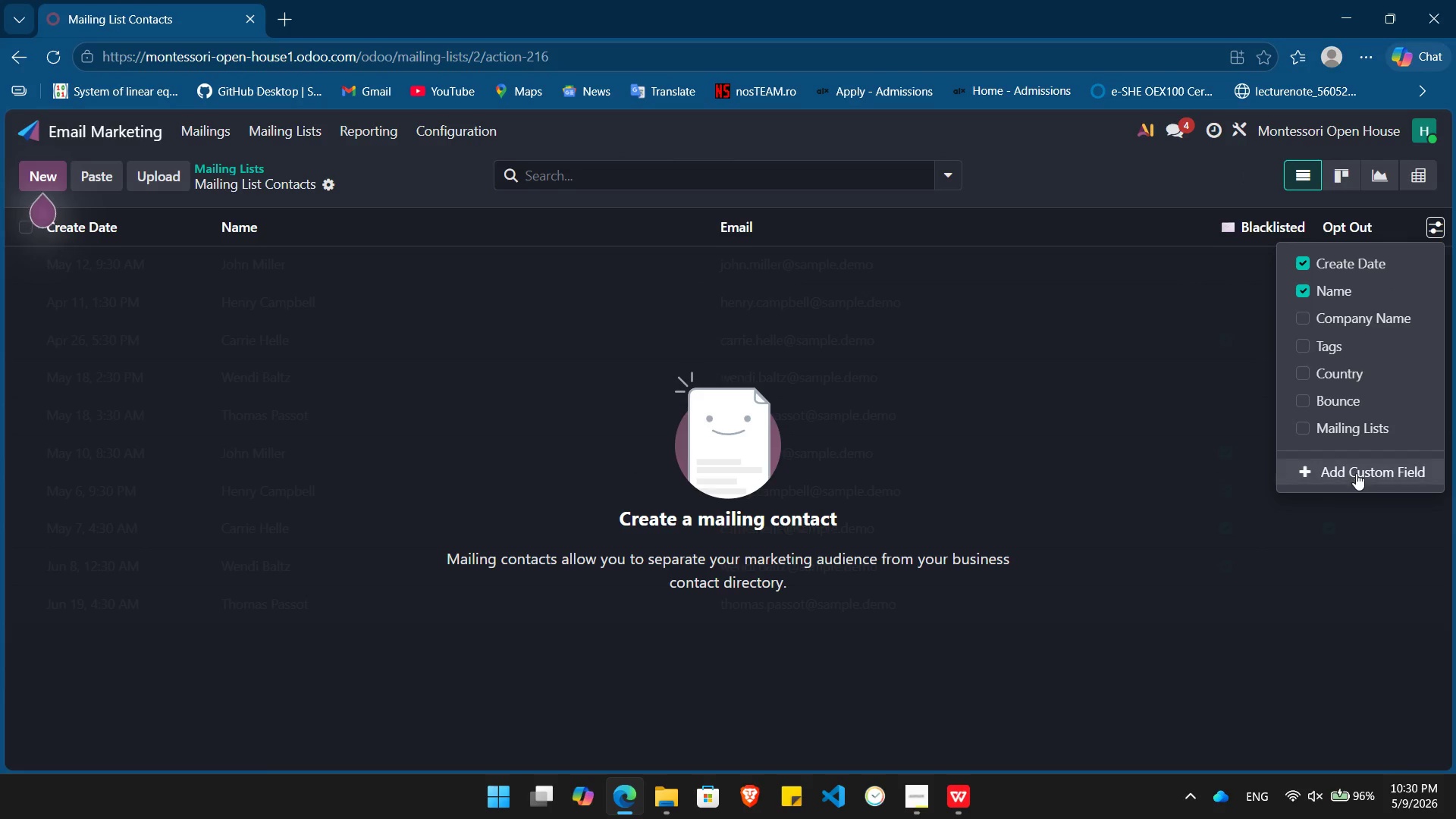 
left_click([1356, 473])
 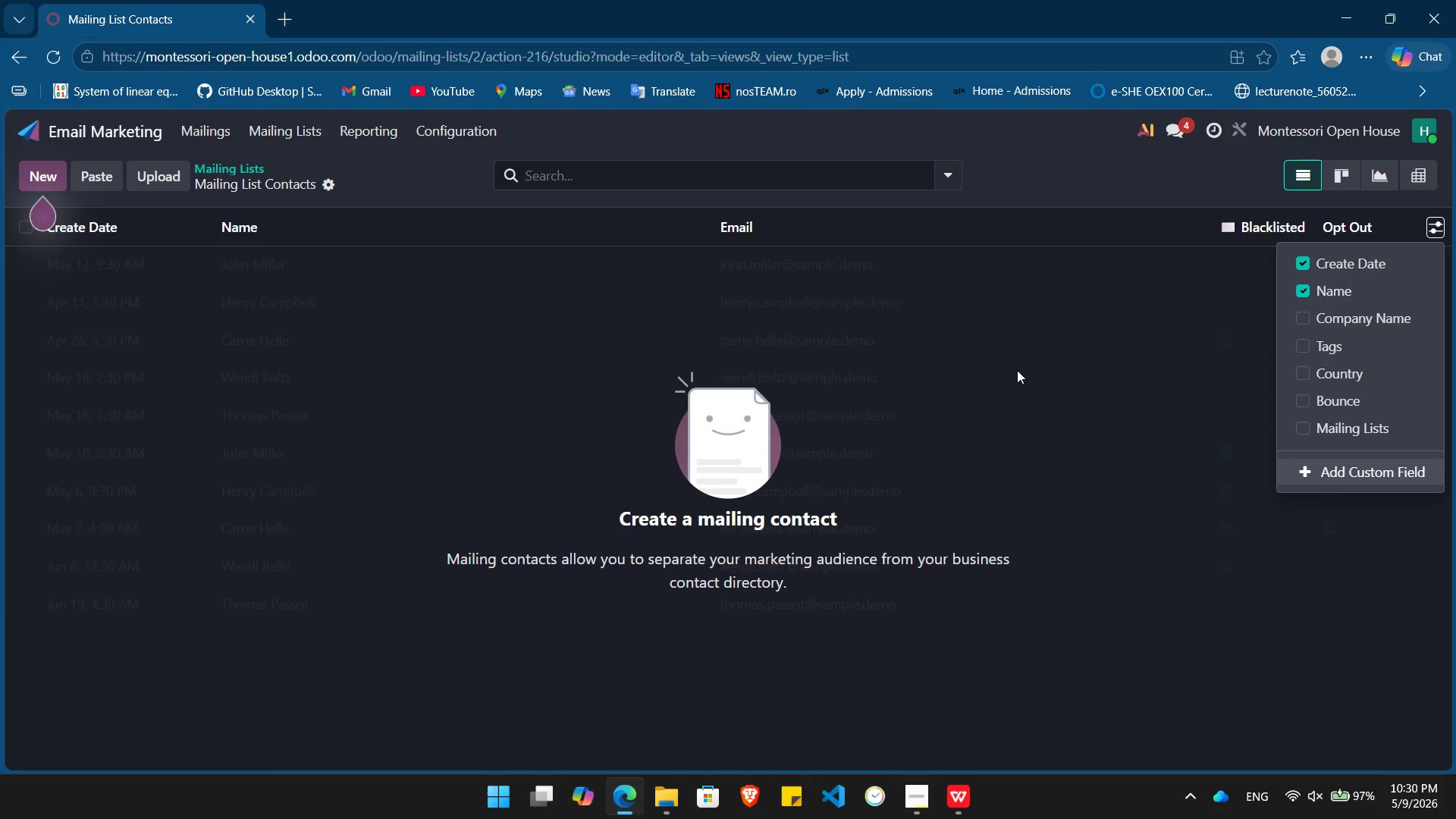 
wait(7.48)
 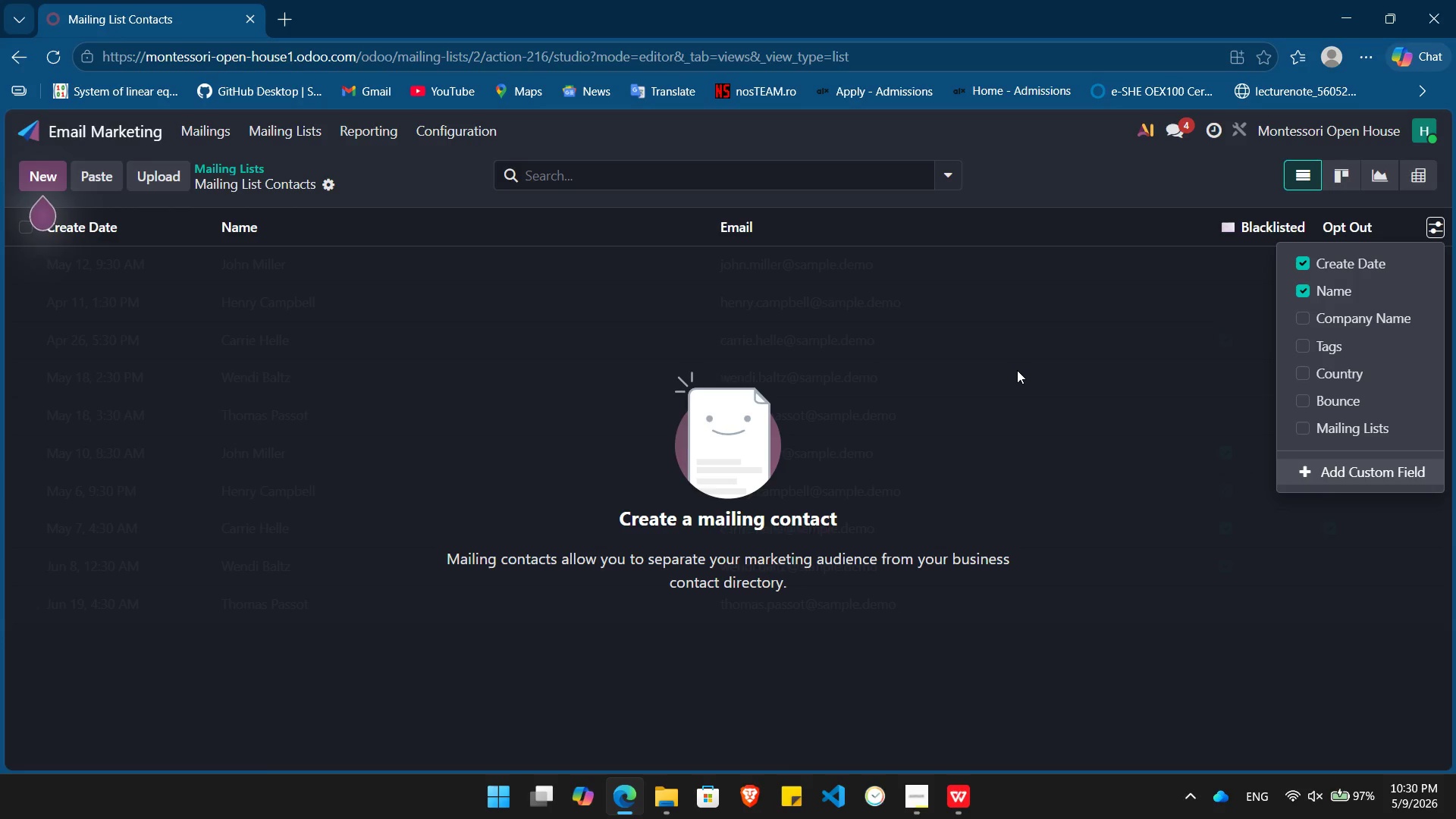 
key(Alt+Tab)
 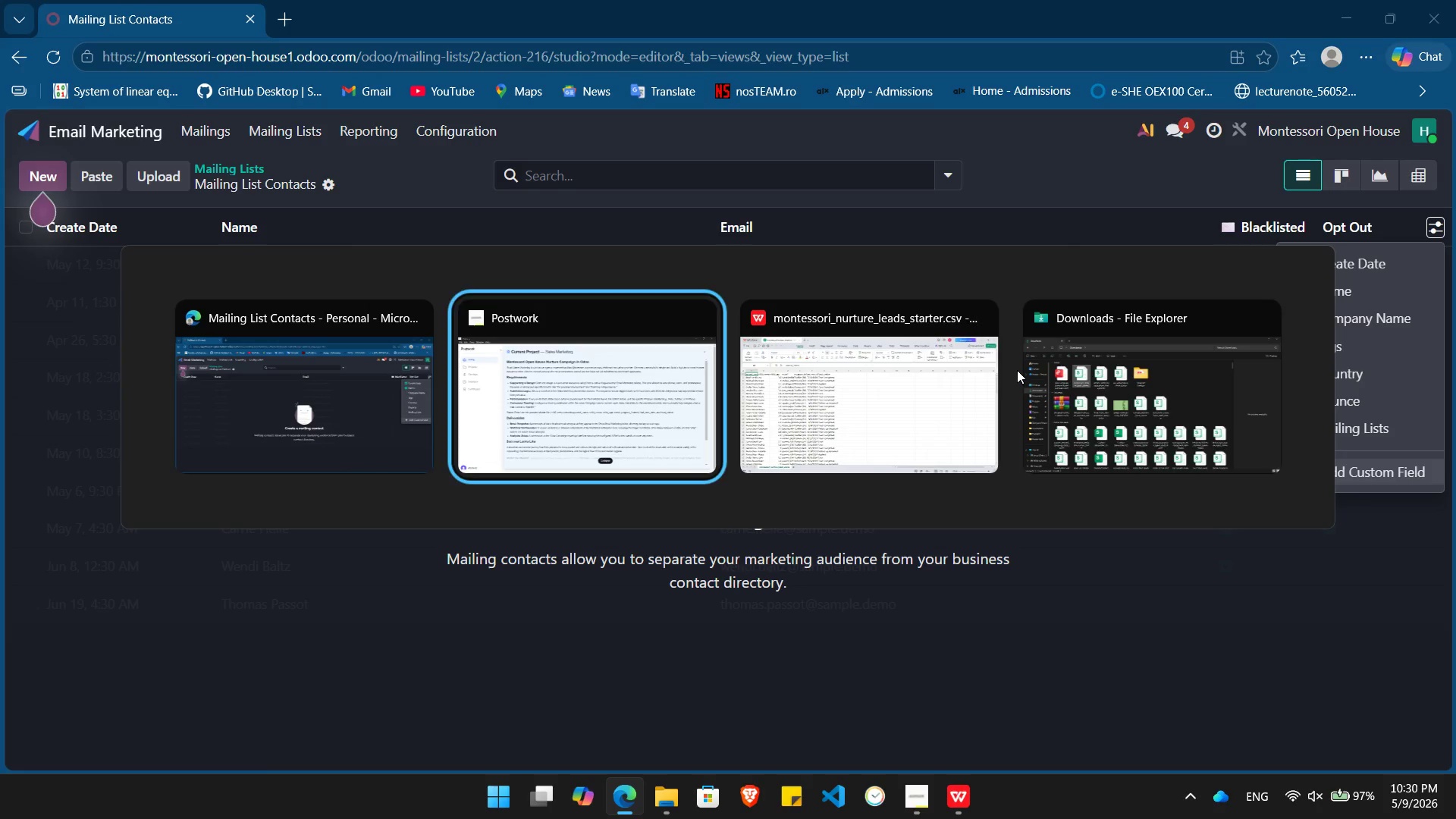 
key(Alt+Tab)
 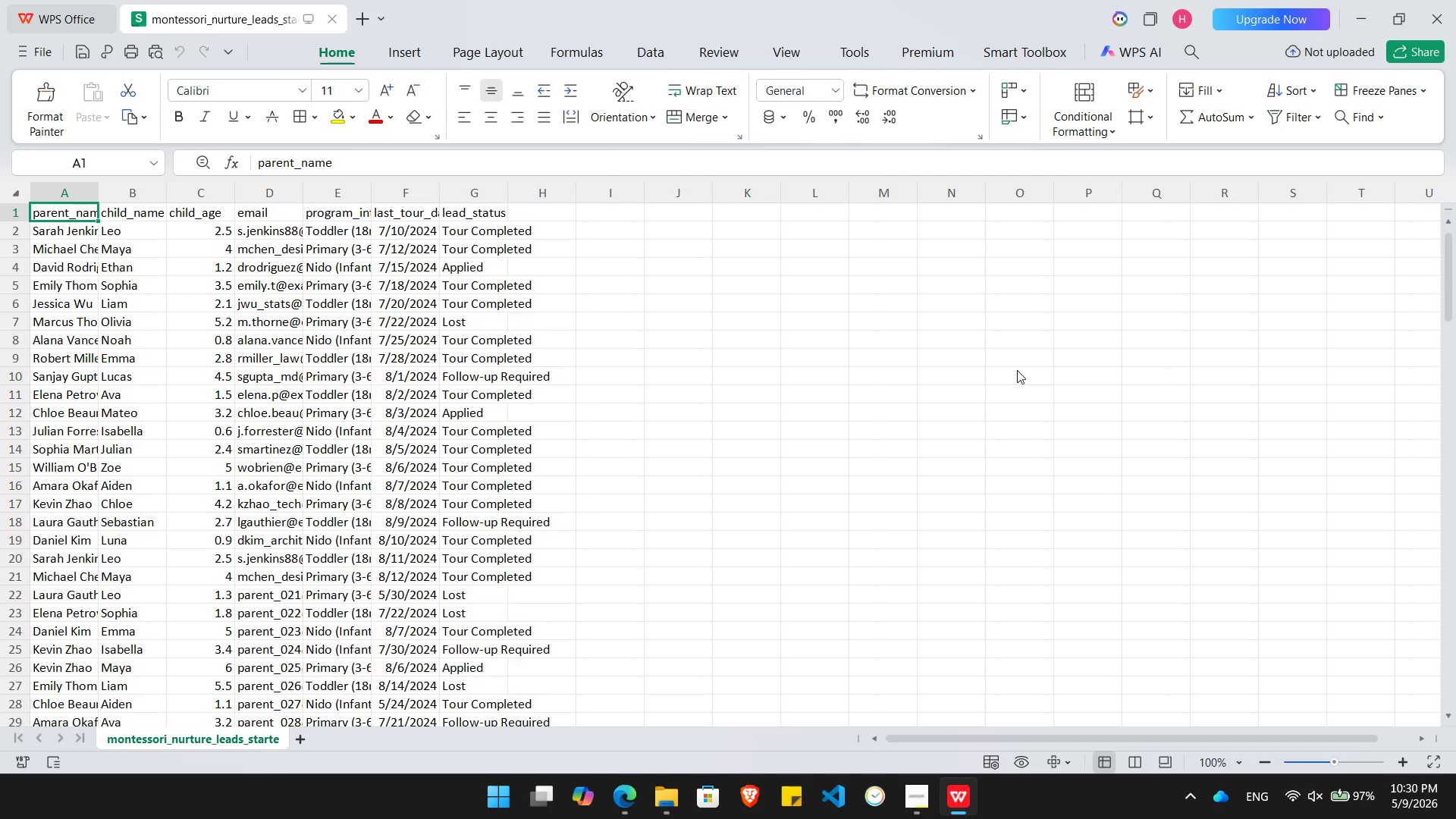 
key(ArrowRight)
 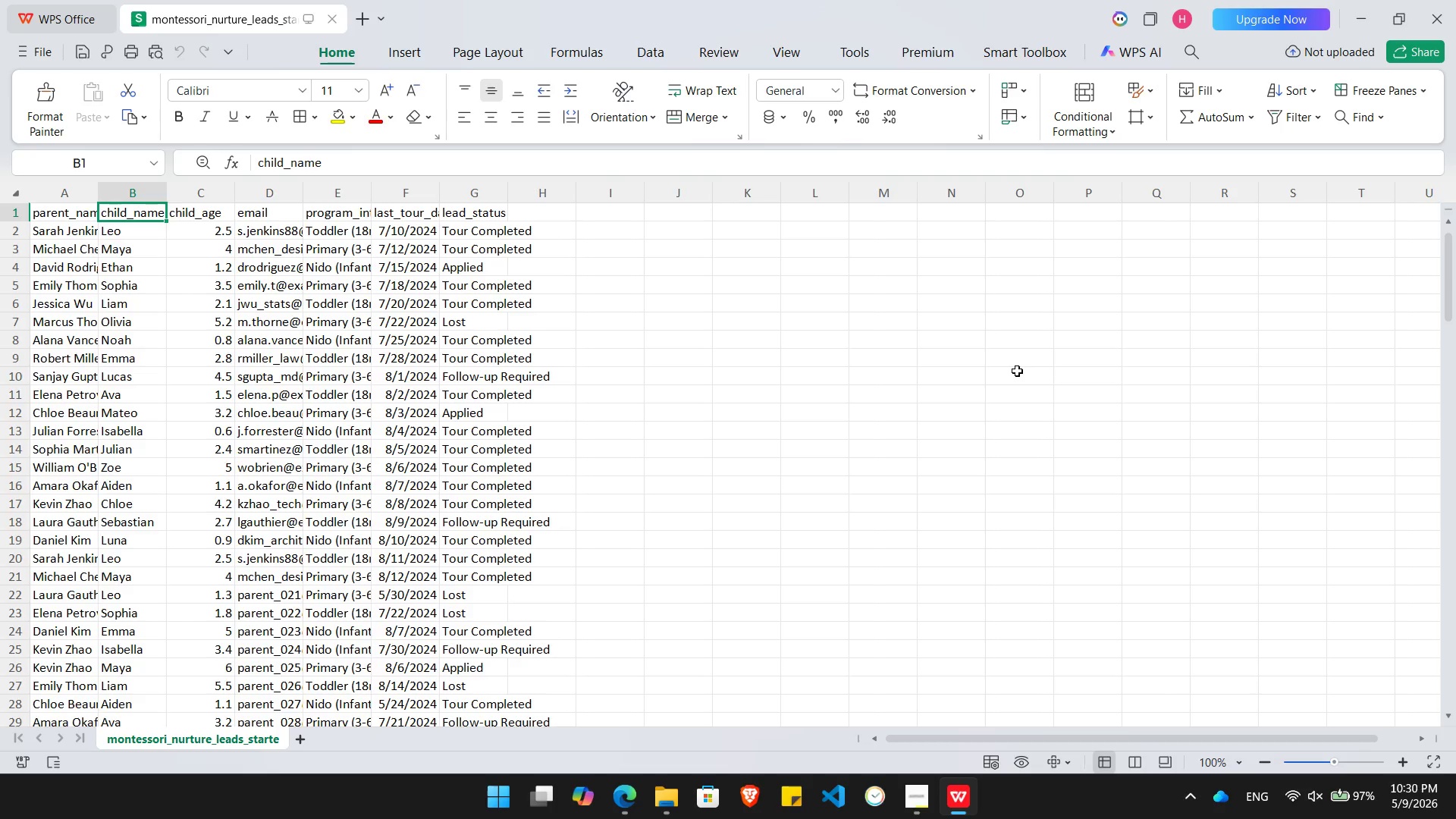 
key(ArrowRight)
 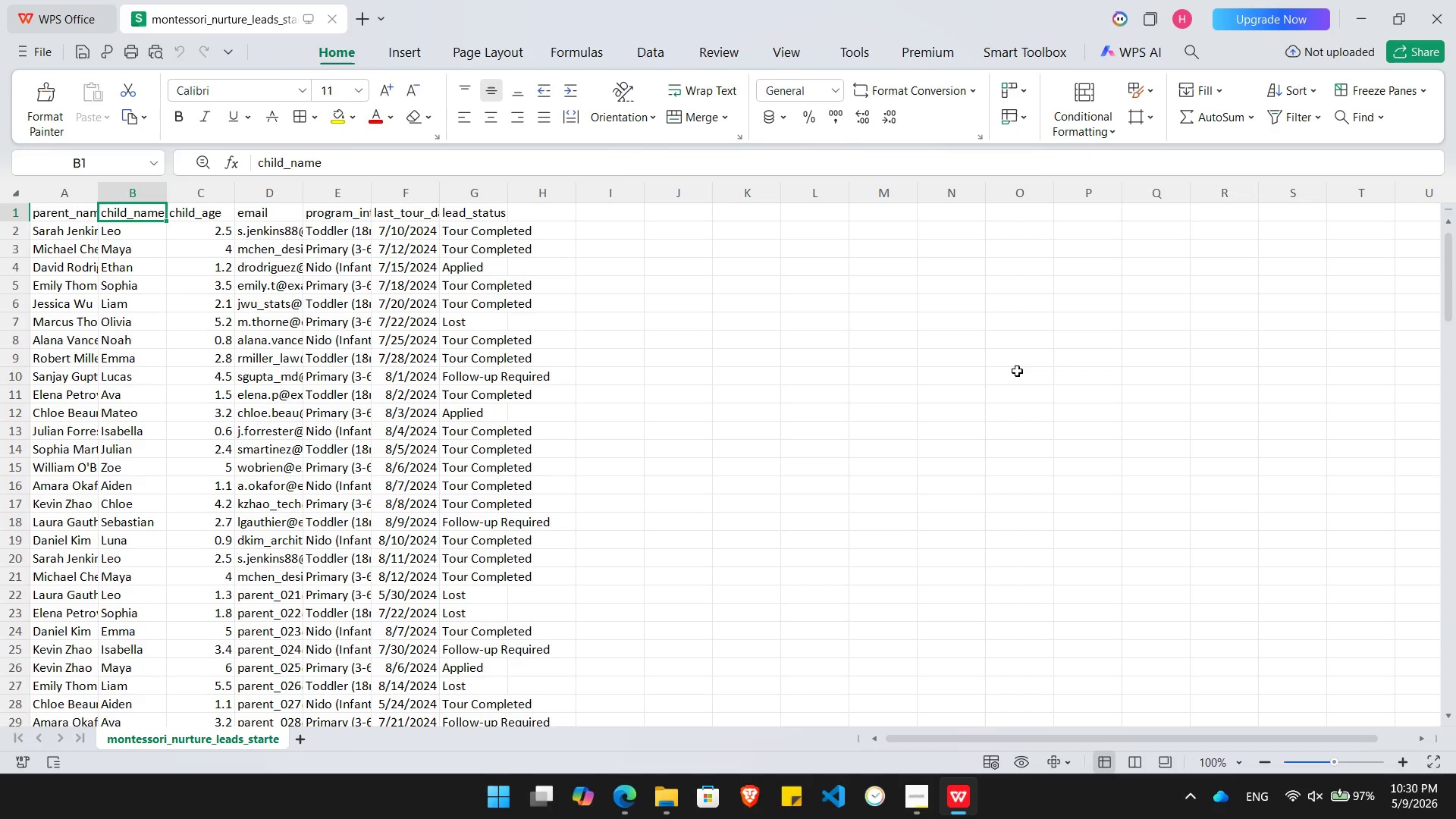 
key(ArrowLeft)
 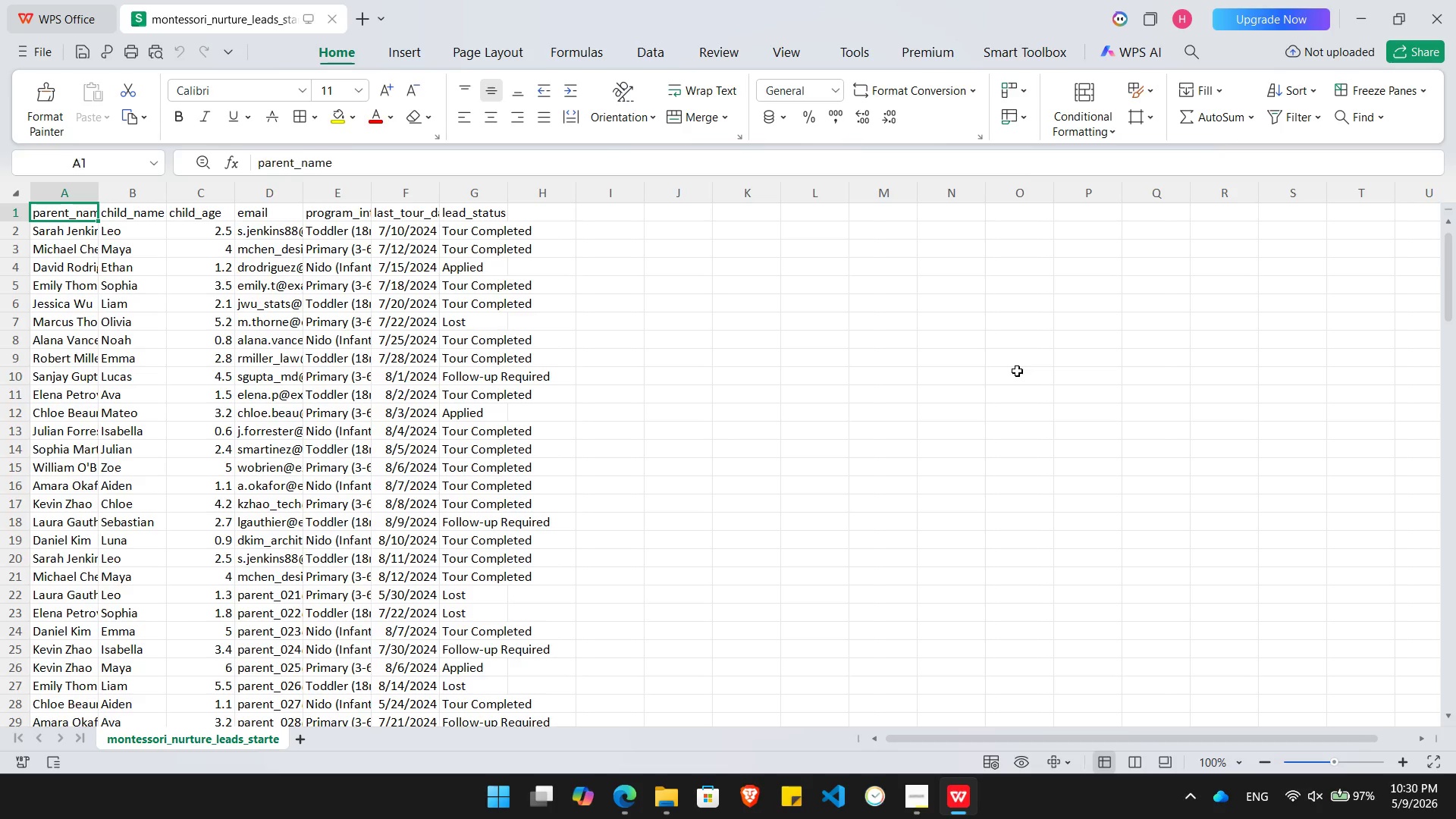 
key(ArrowLeft)
 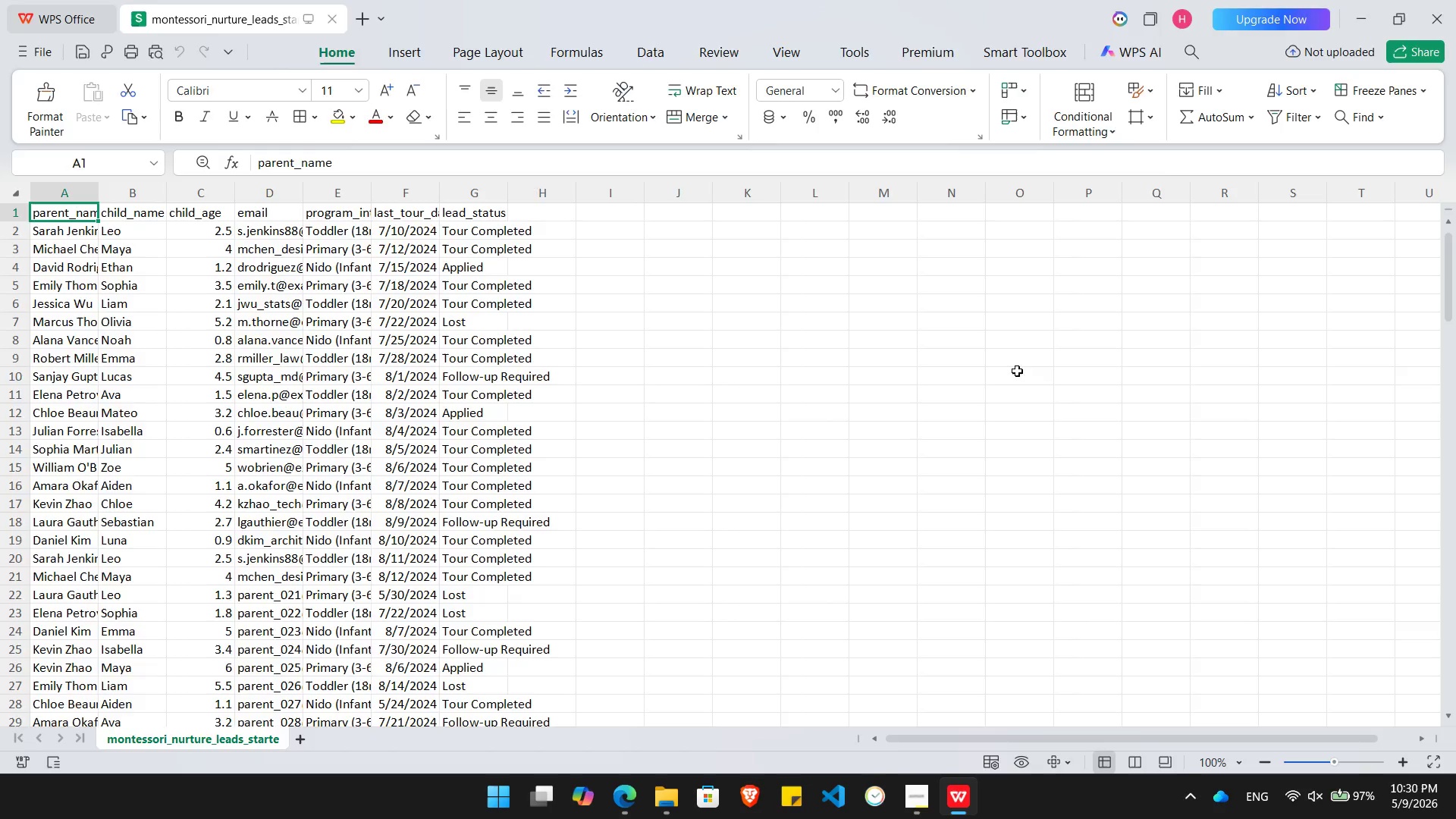 
key(Alt+AltLeft)
 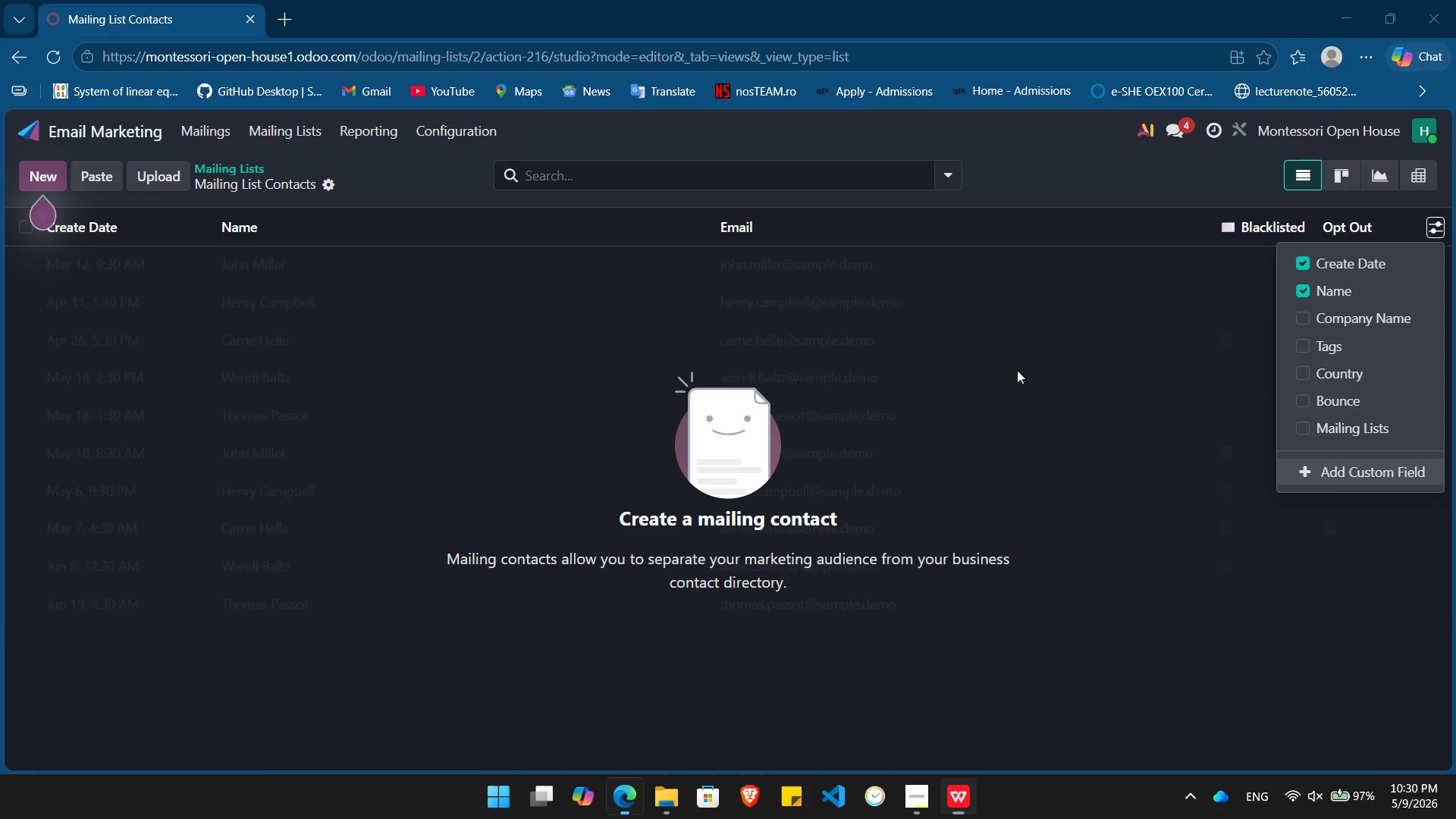 
key(Alt+Tab)
 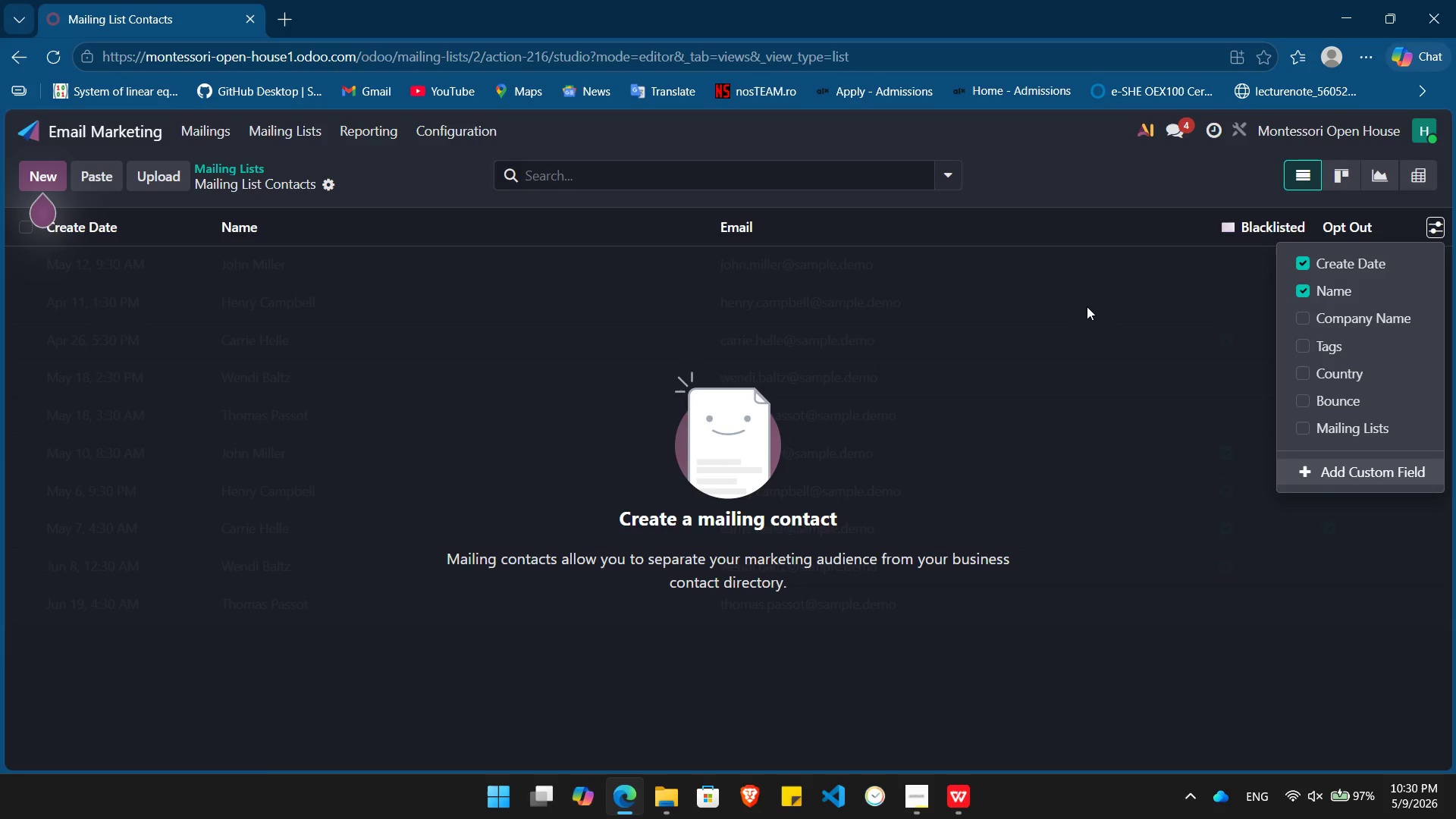 
wait(7.17)
 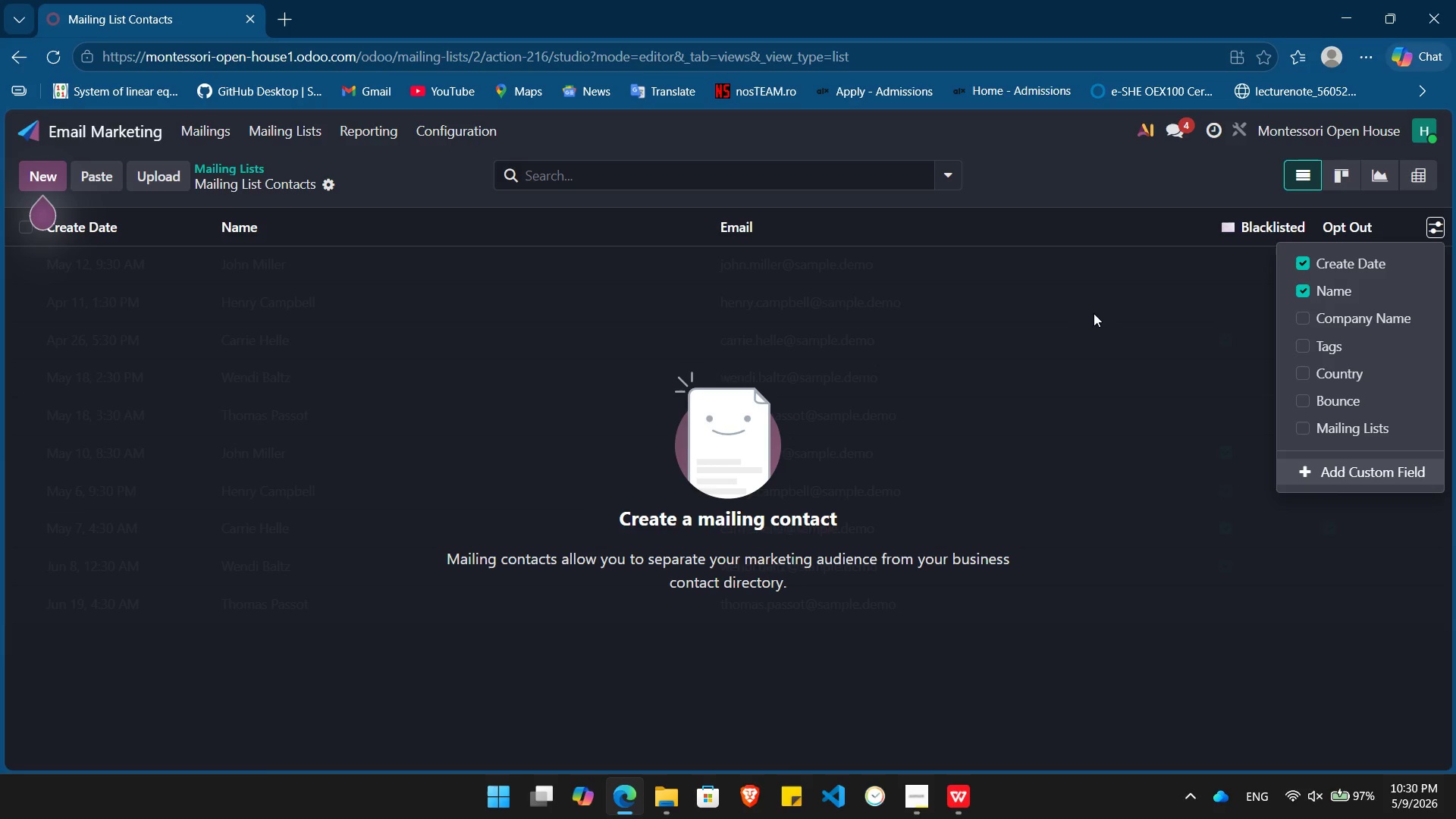 
left_click([1377, 466])
 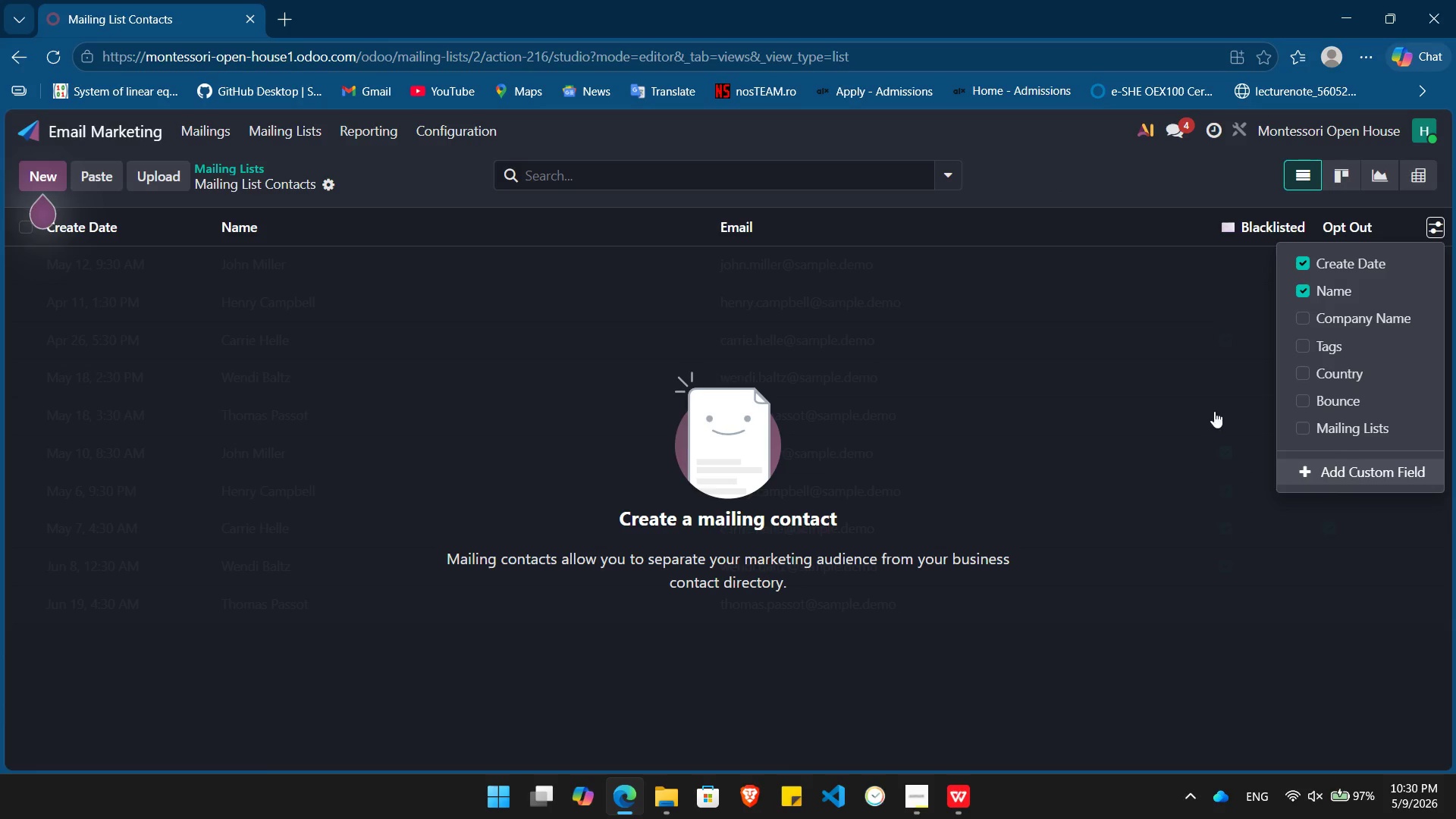 
left_click([1133, 197])
 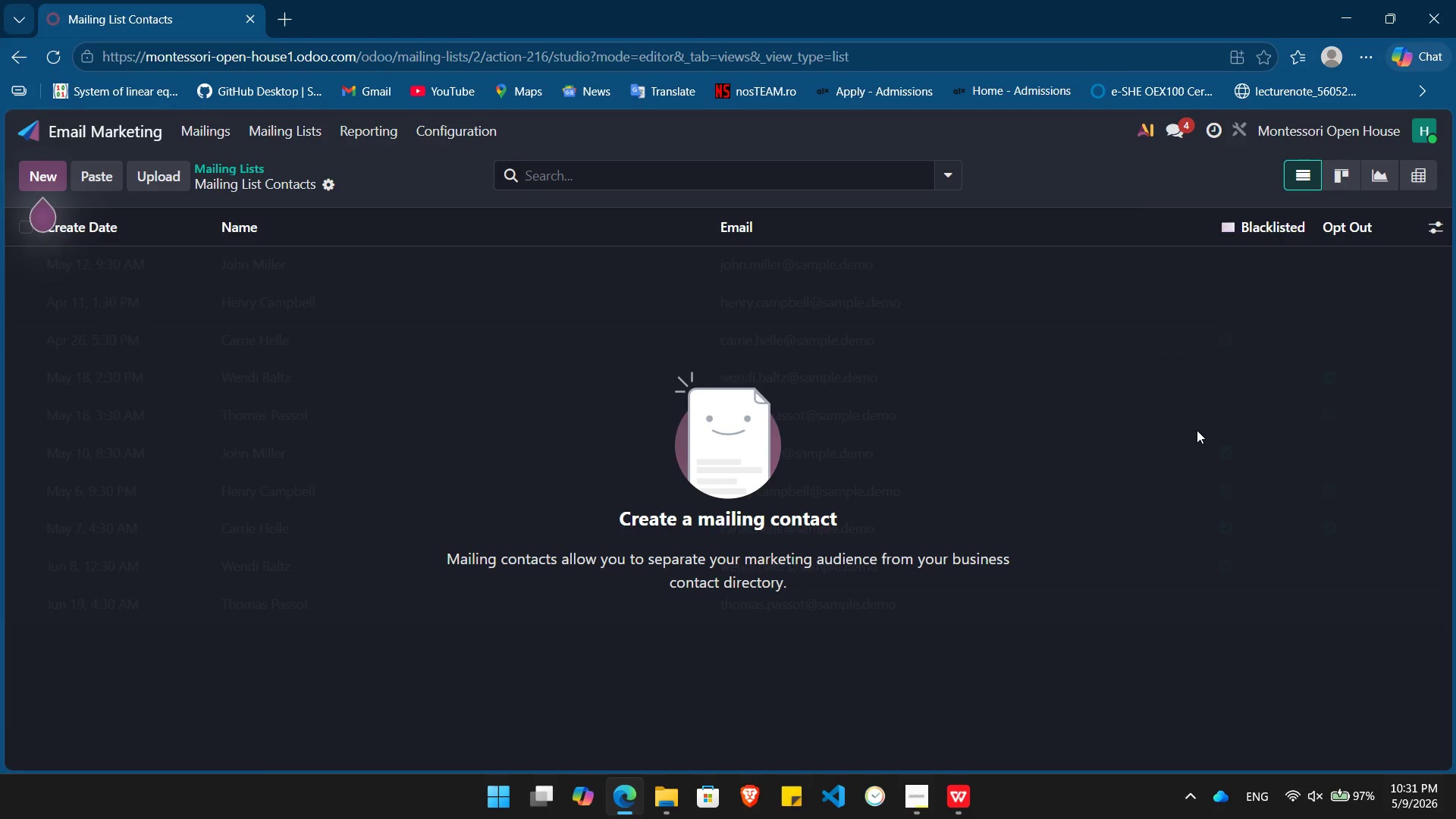 
wait(5.31)
 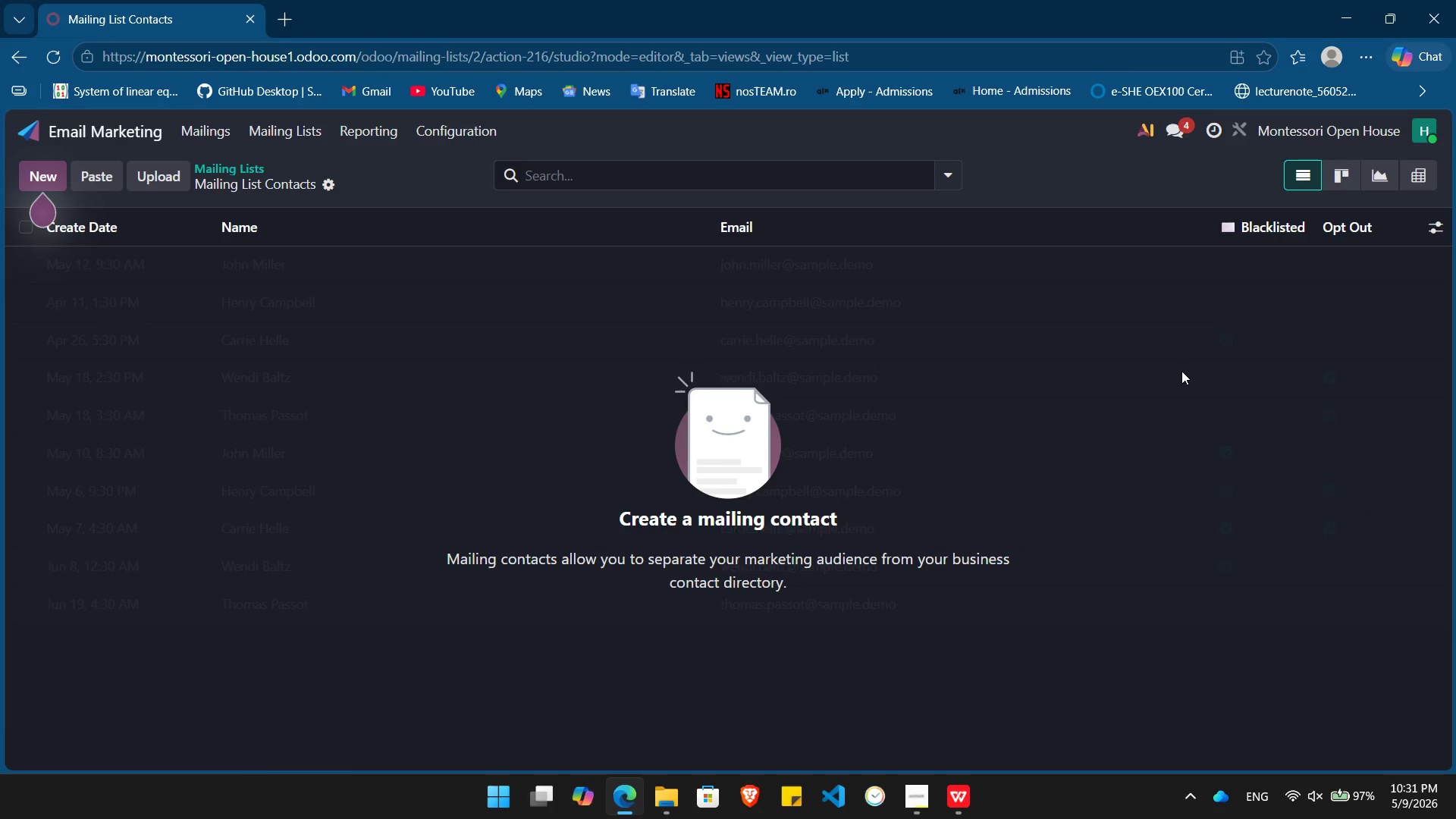 
left_click([1445, 229])
 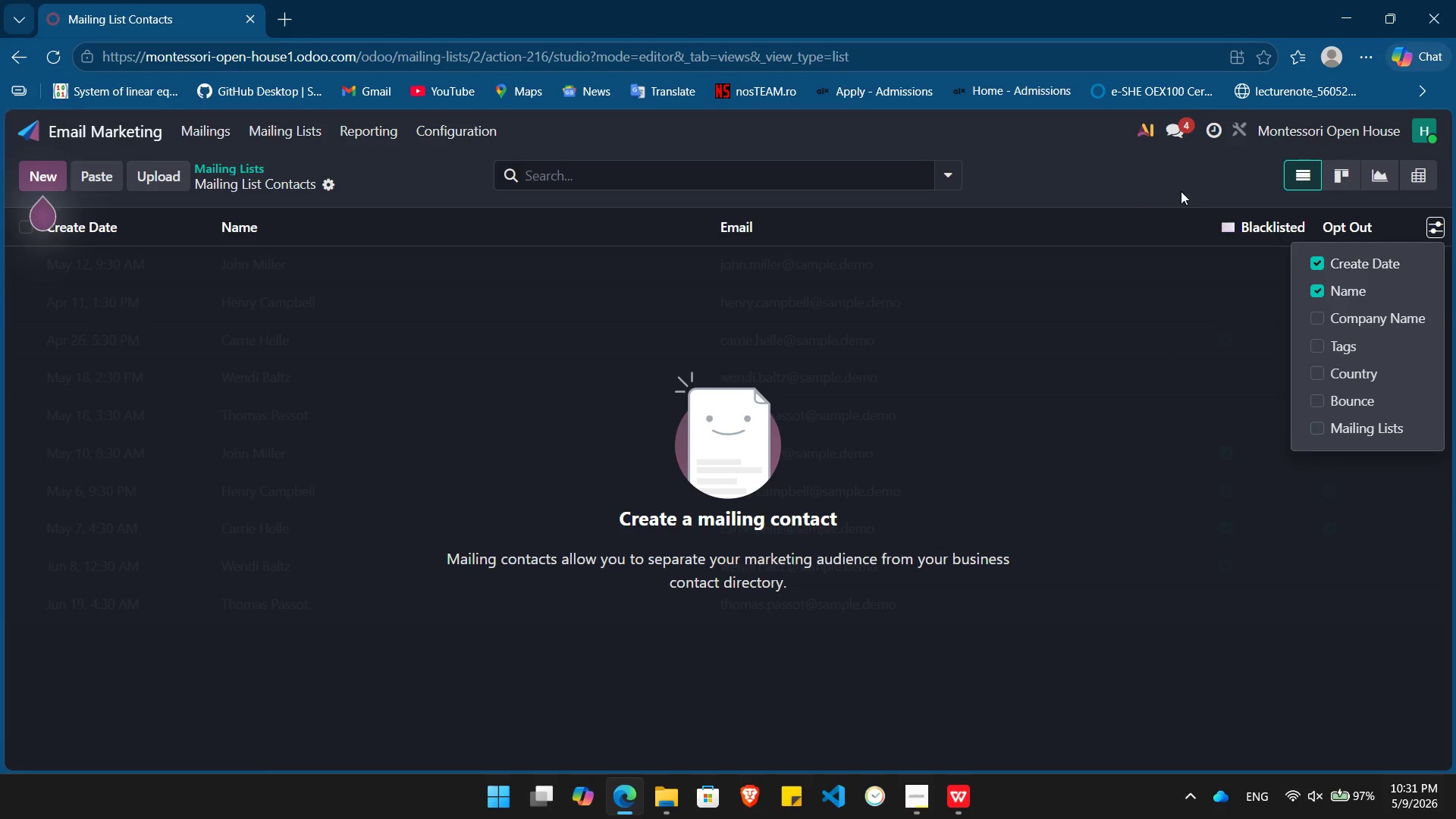 
left_click([1181, 191])
 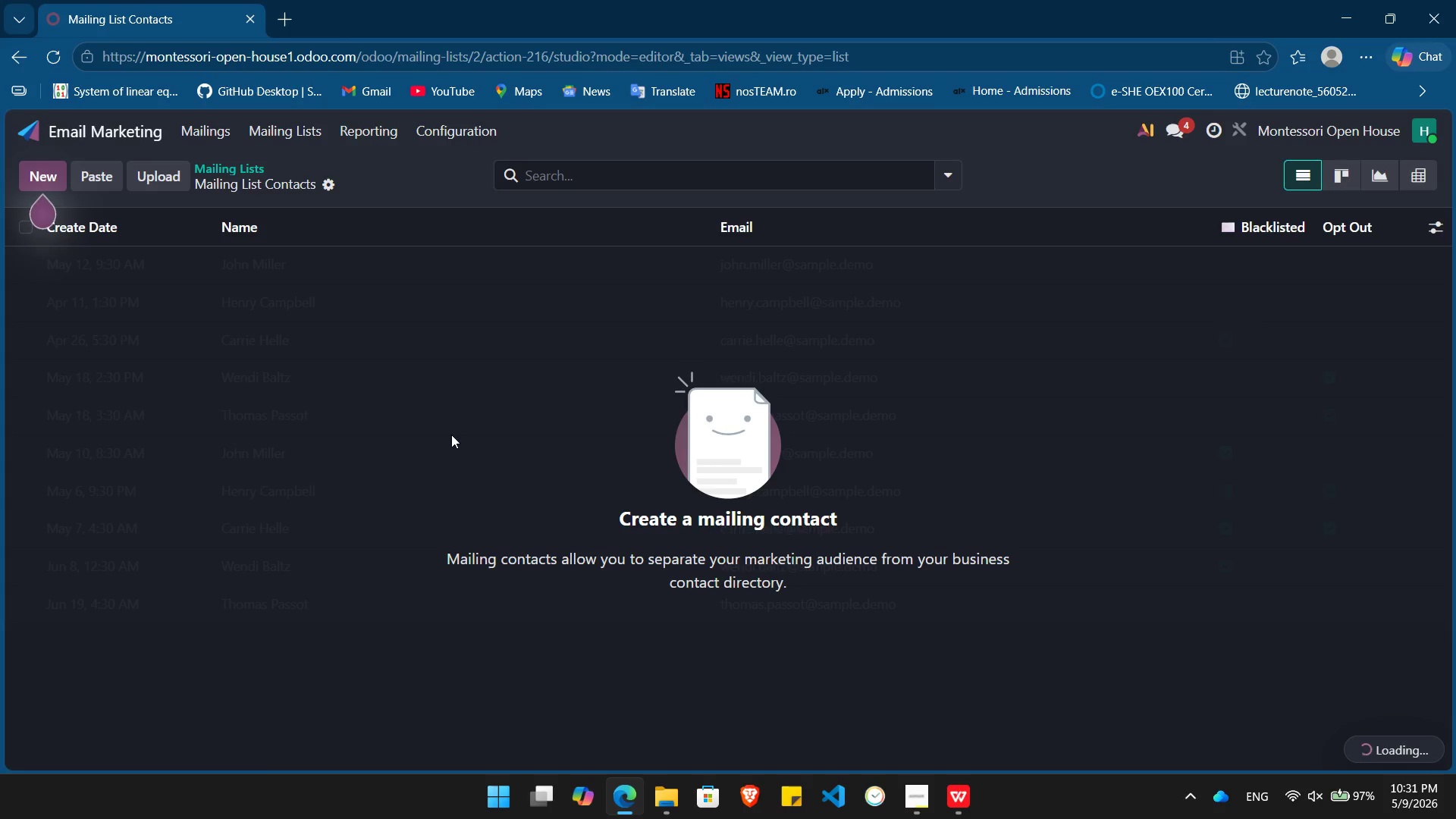 
wait(37.97)
 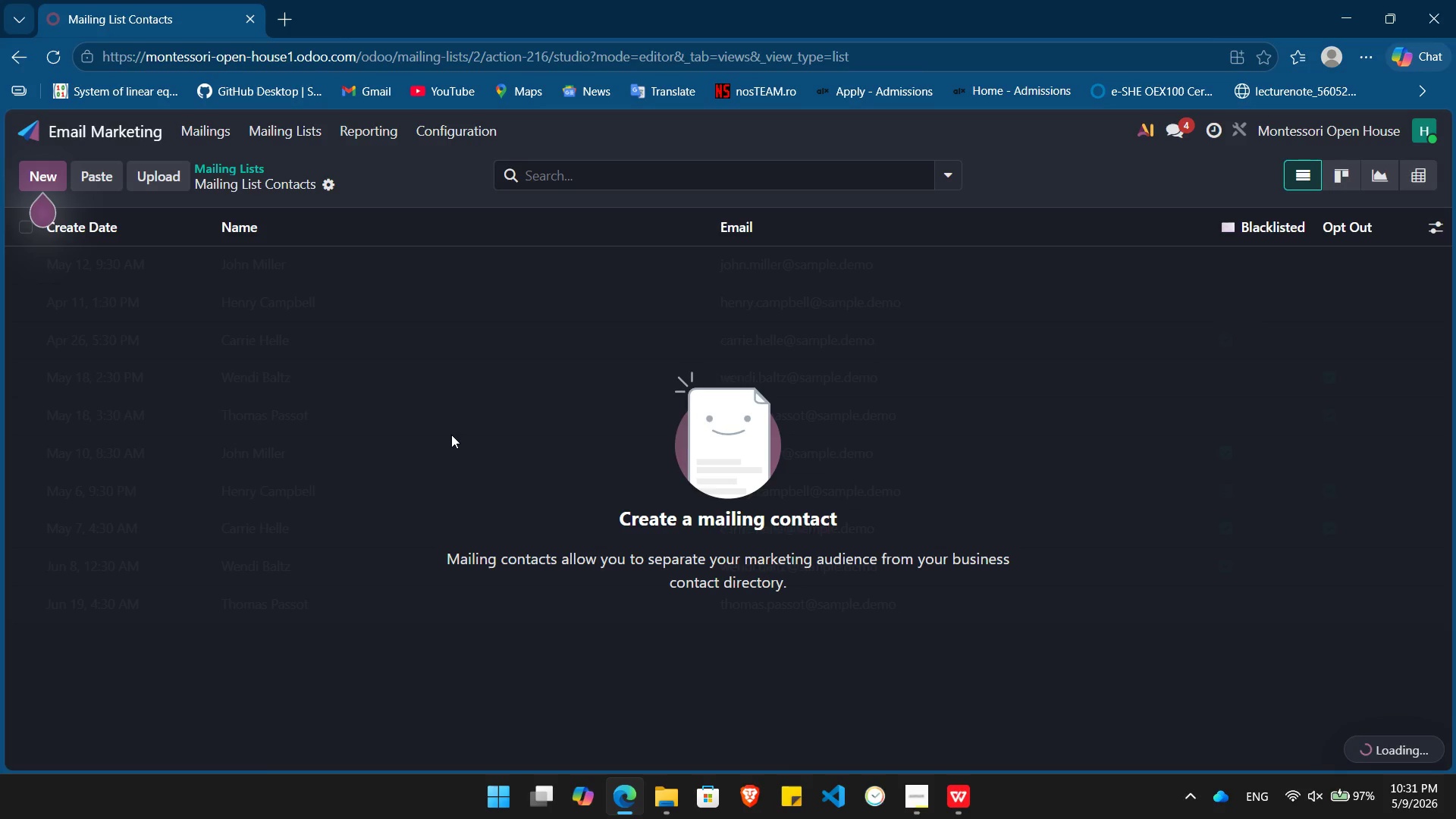 
key(Alt+Tab)
 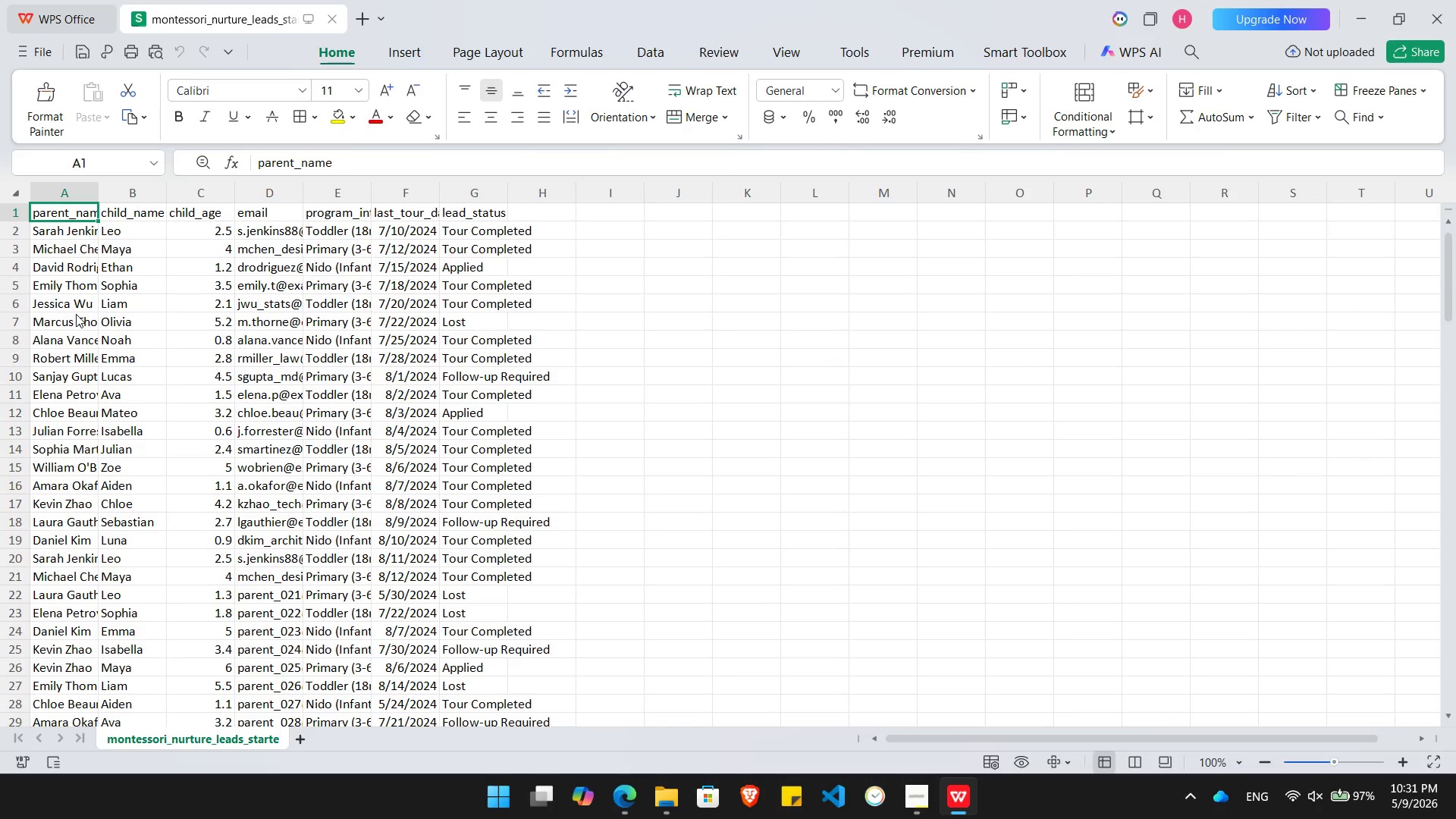 
key(Alt+AltLeft)
 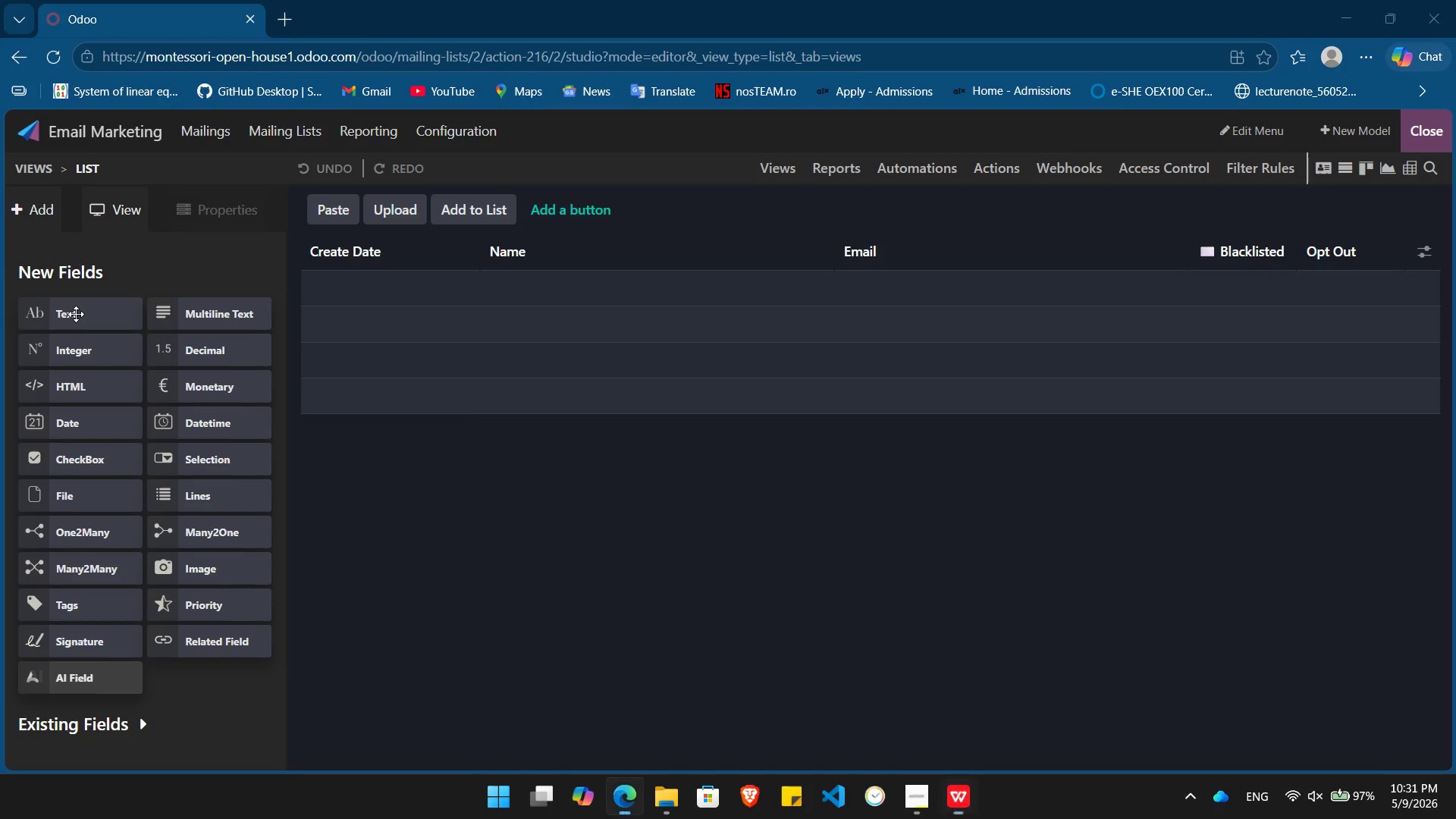 
key(Alt+Tab)
 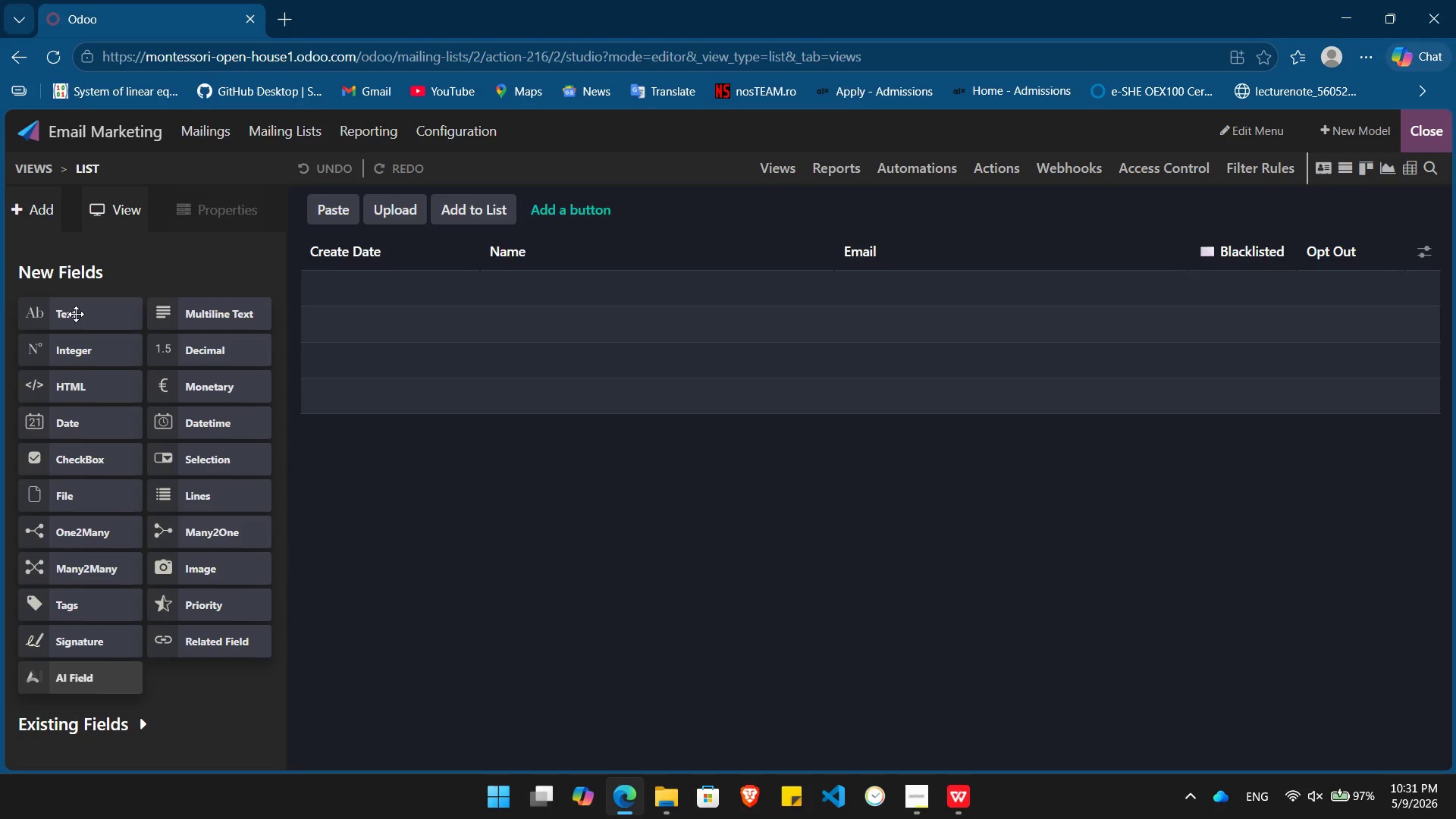 
left_click_drag(start_coordinate=[76, 314], to_coordinate=[859, 232])
 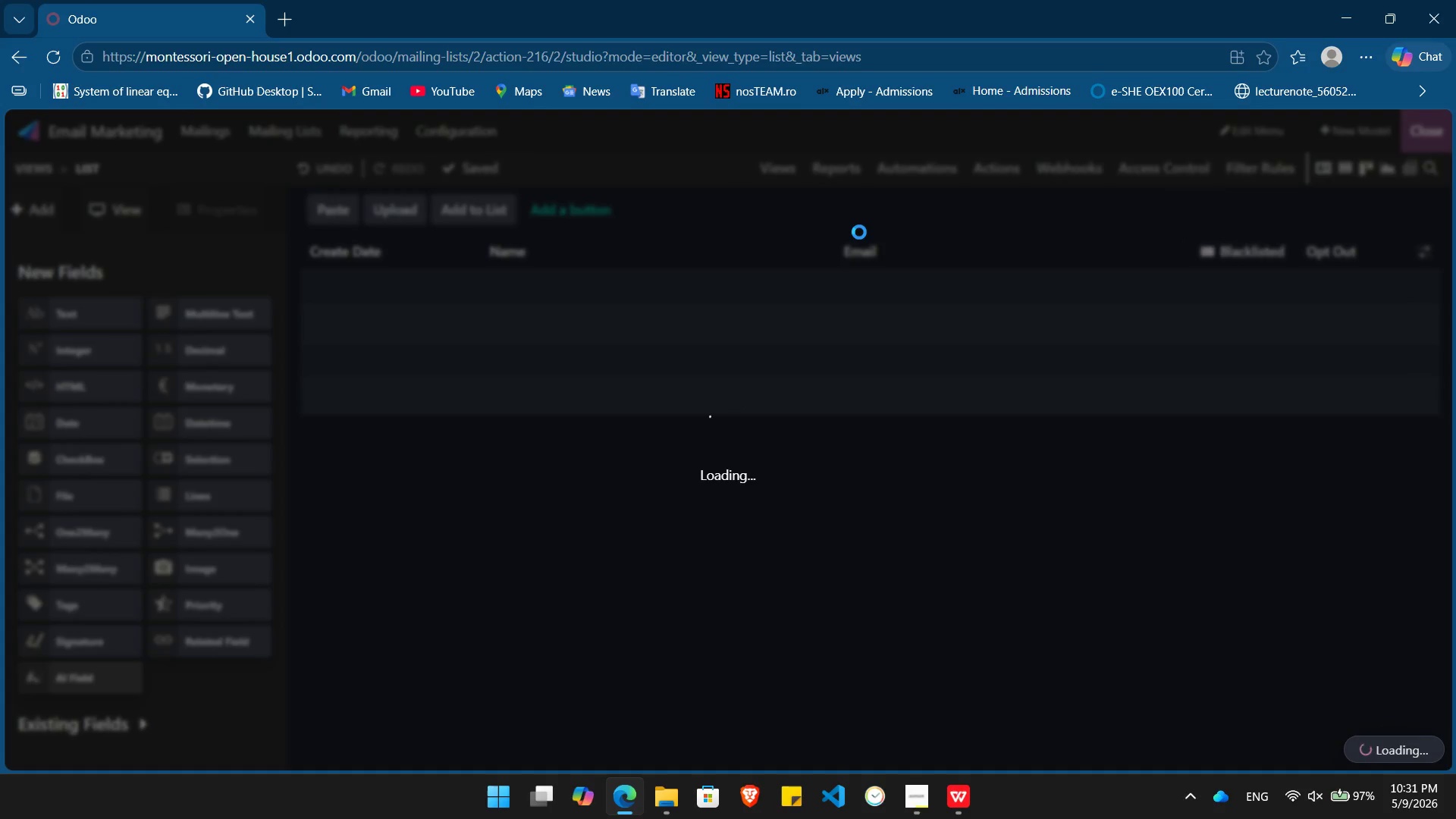 
key(Backspace)
type(Child NAME)
 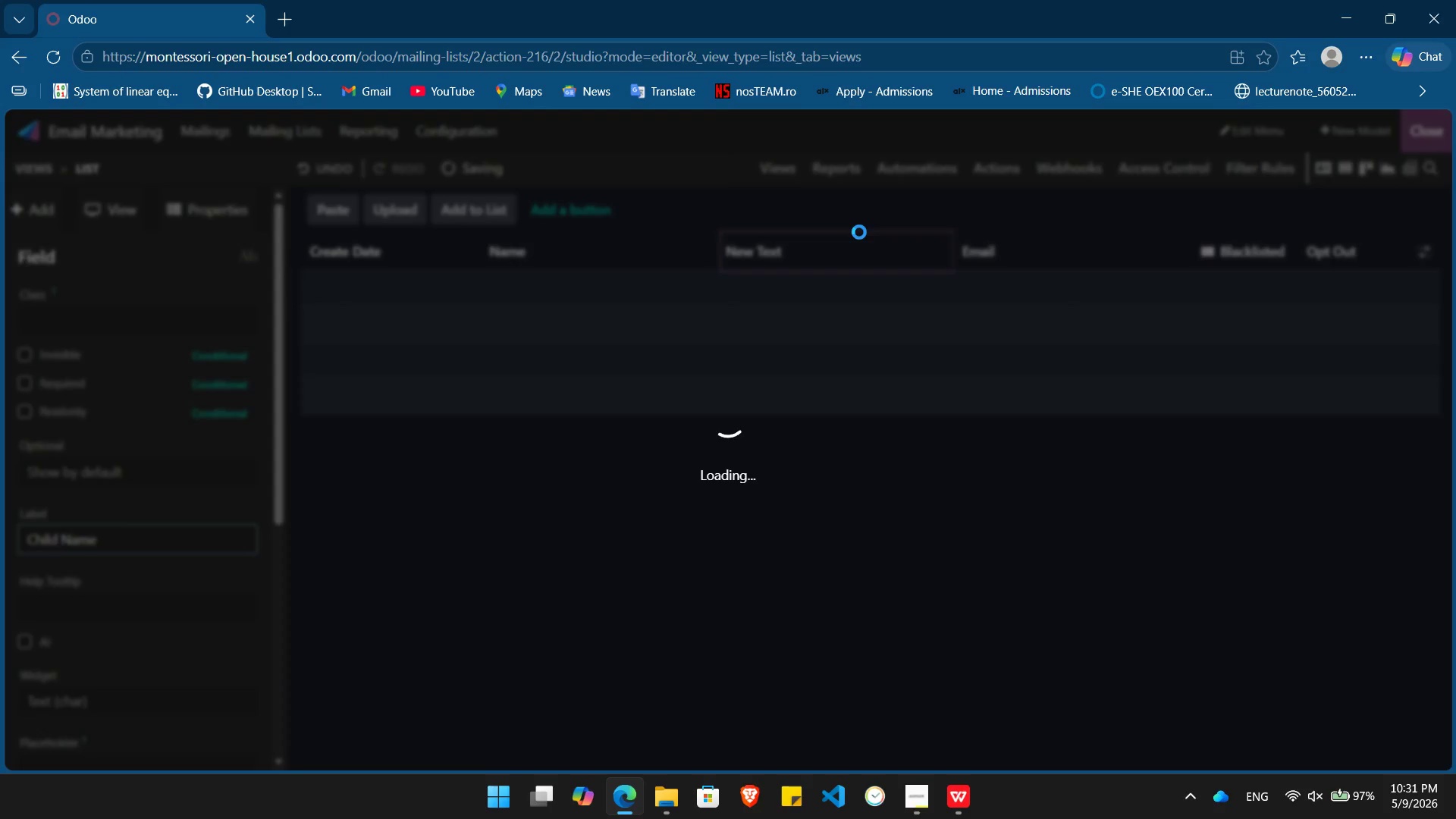 
key(Shift+Enter)
 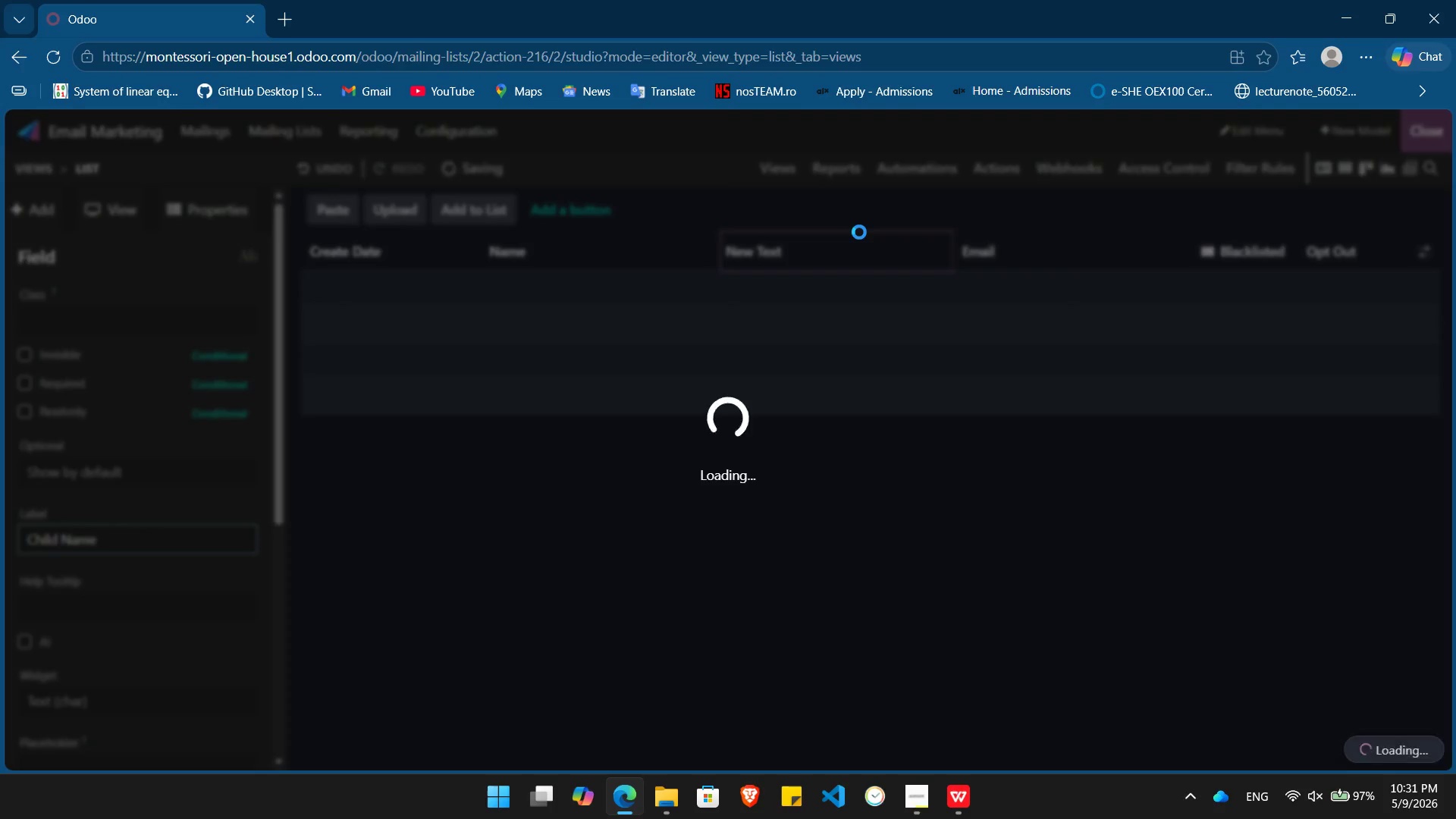 
key(Alt+AltLeft)
 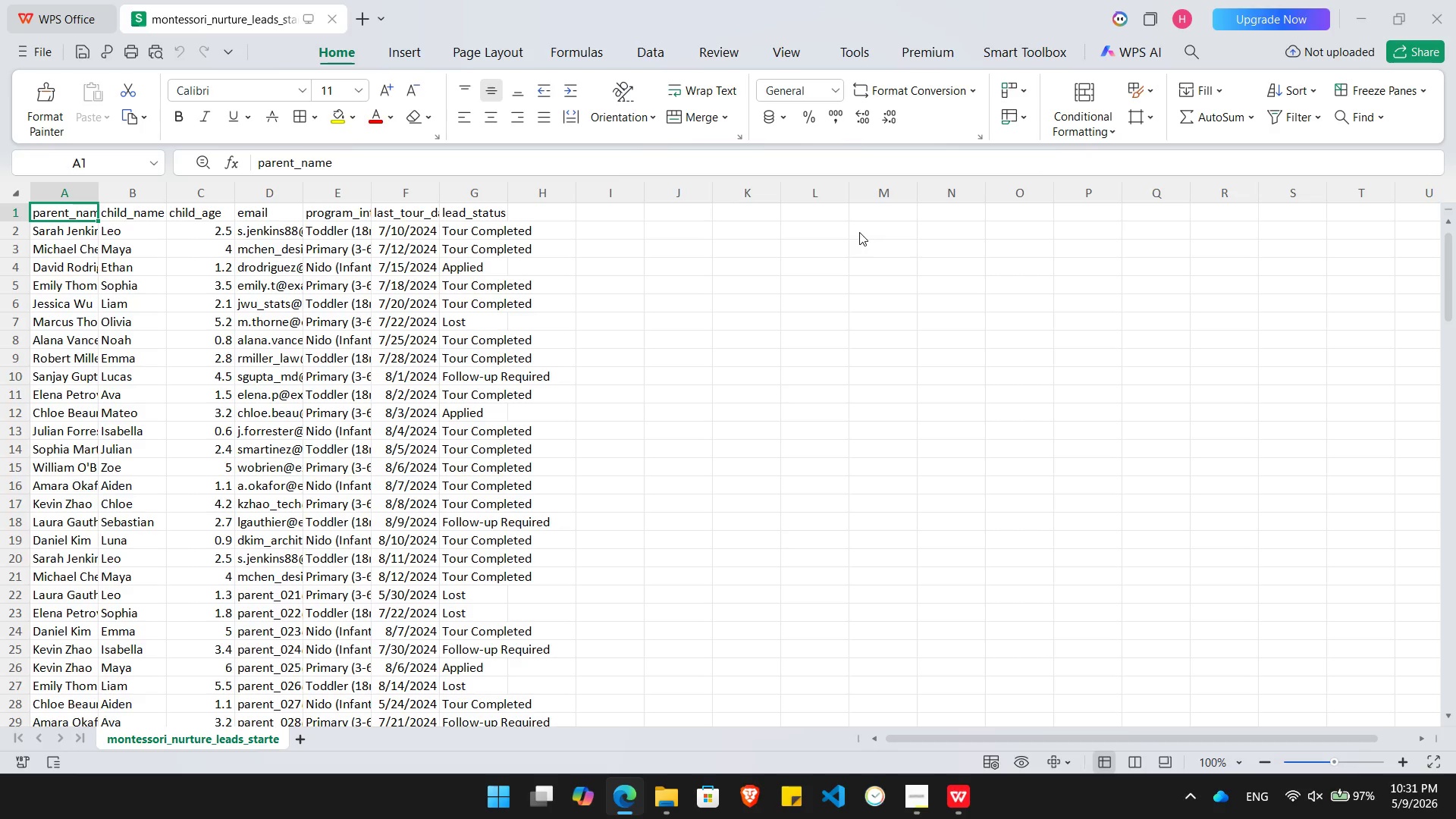 
key(Alt+Tab)
 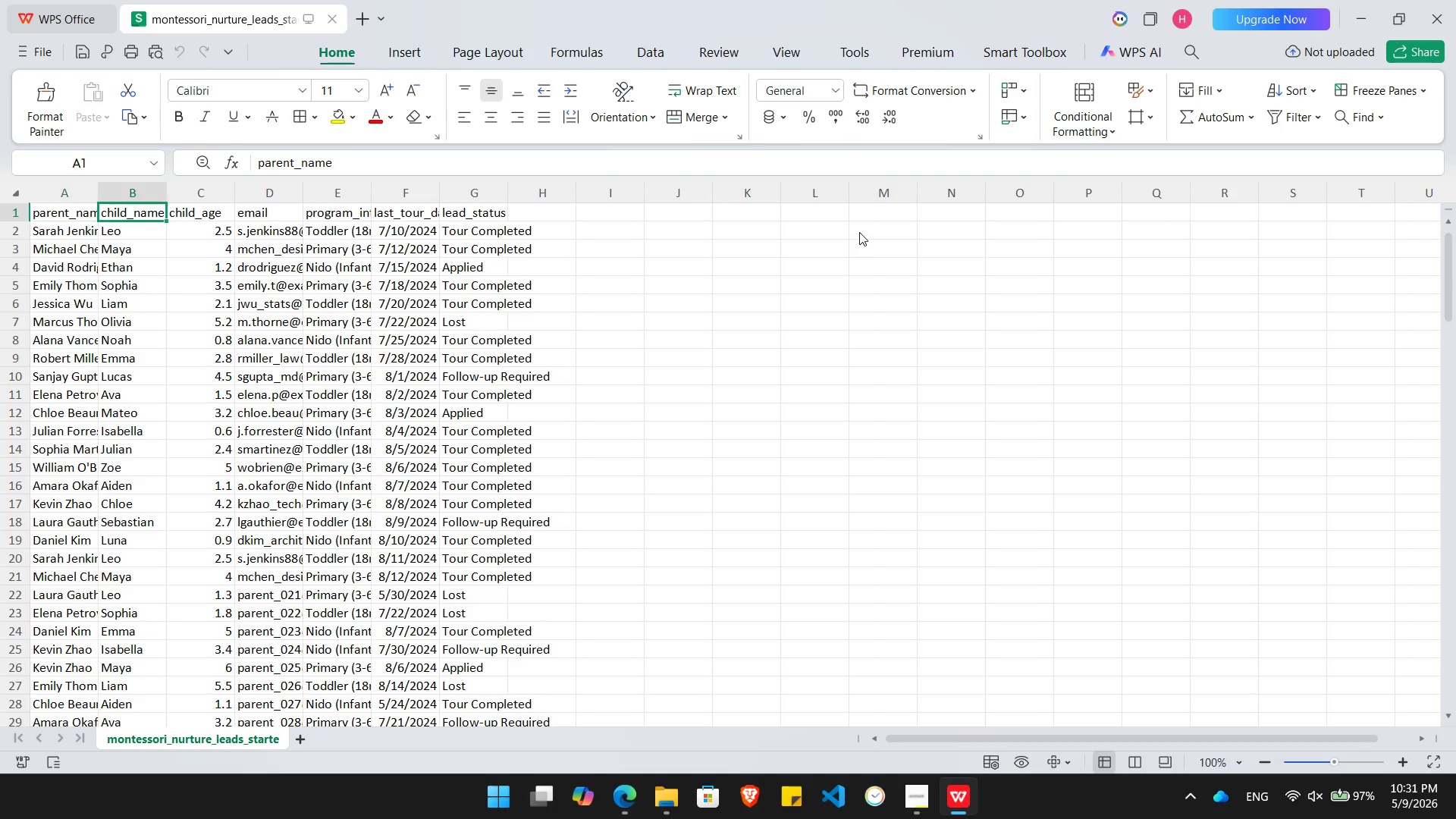 
key(ArrowRight)
 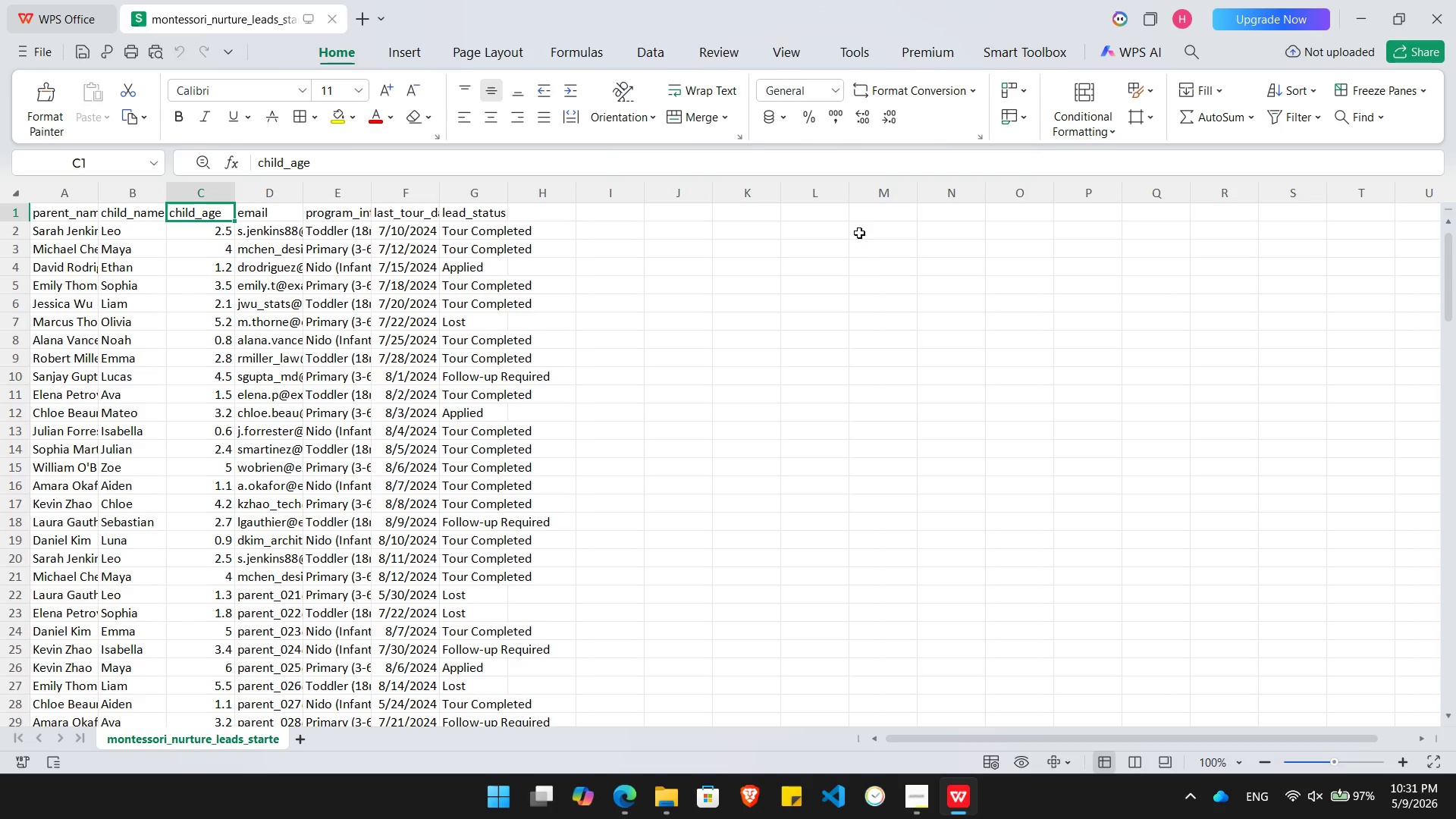 
key(ArrowRight)
 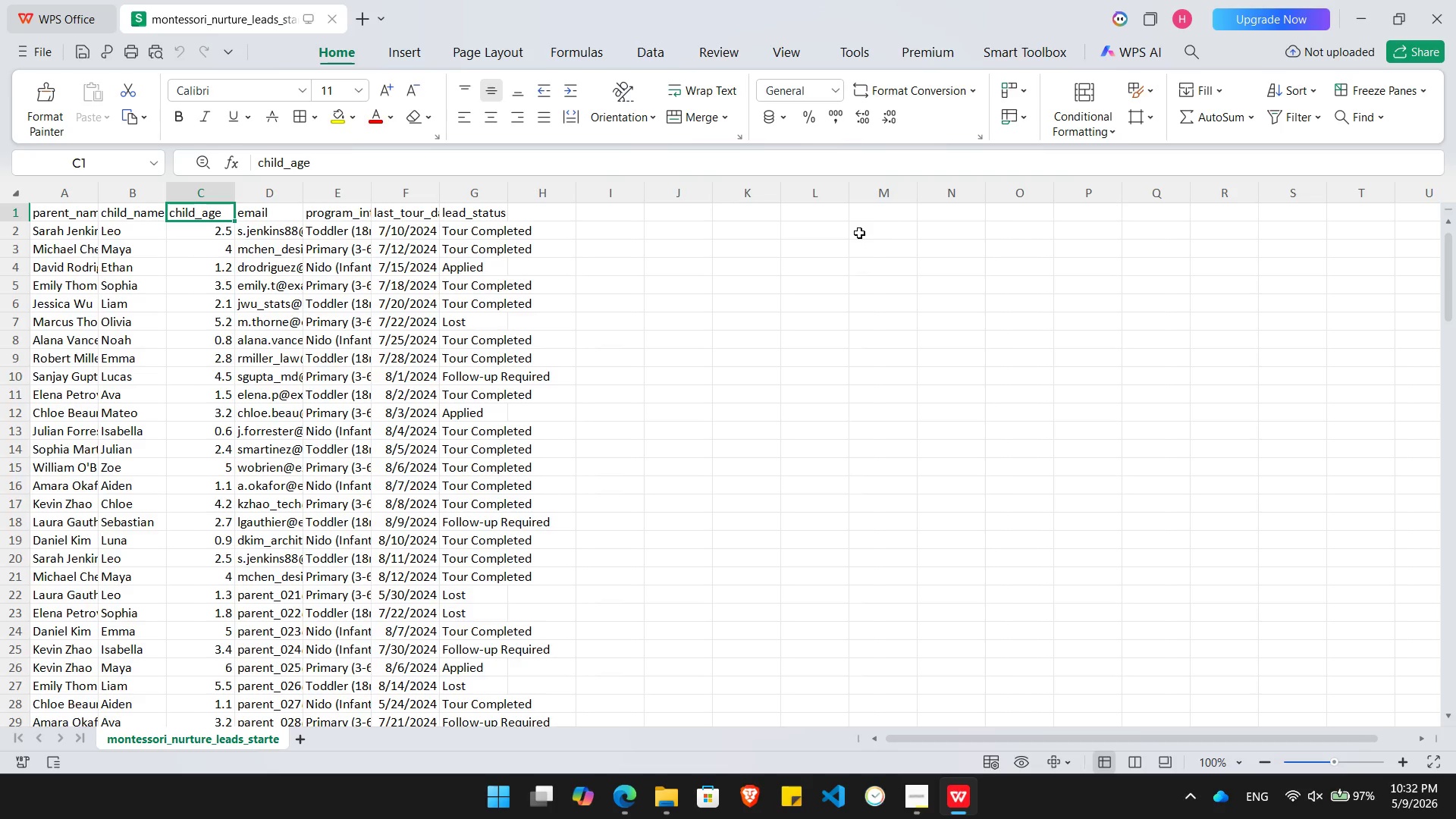 
key(Alt+AltLeft)
 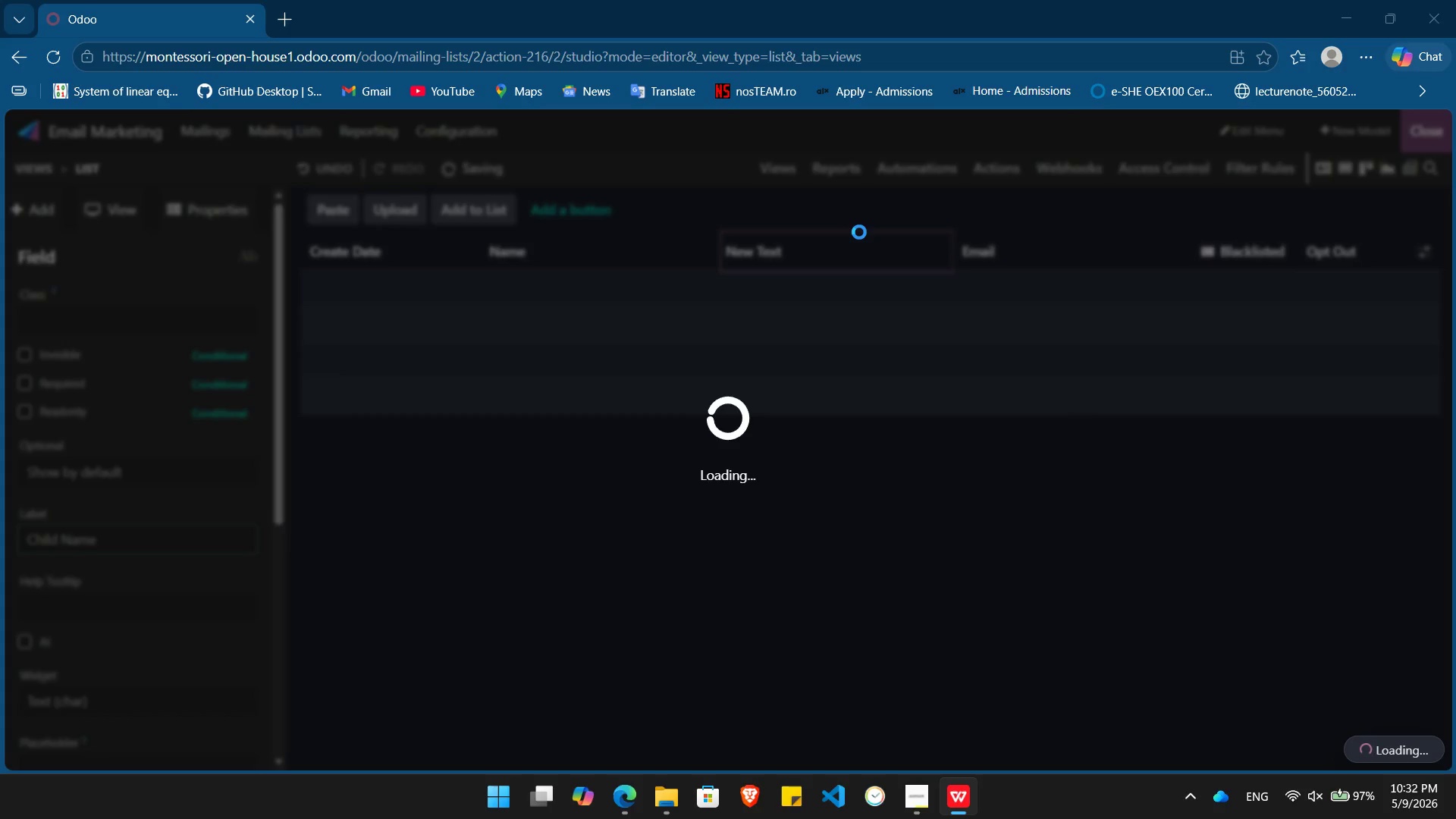 
key(Alt+Tab)
 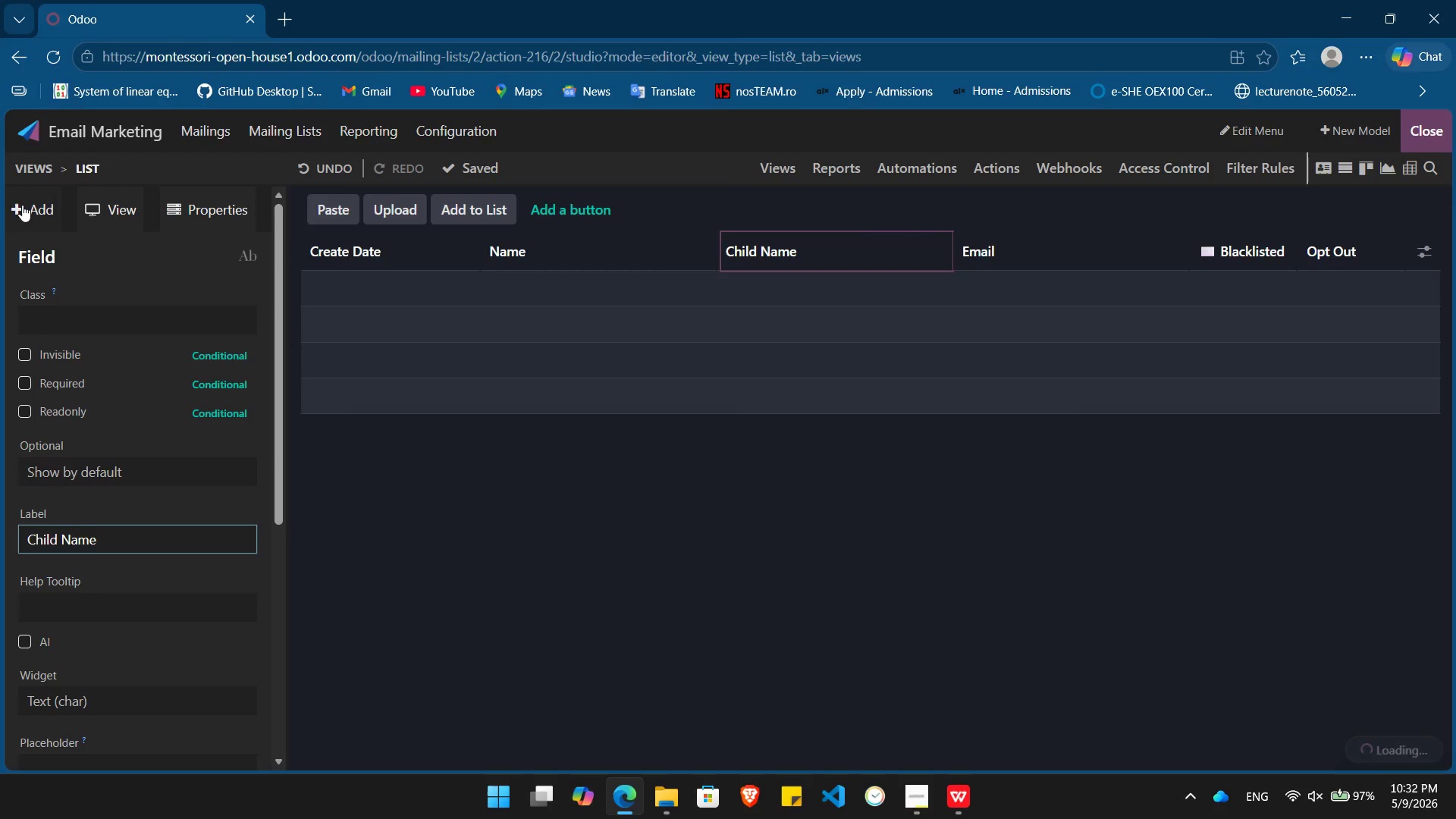 
left_click([21, 204])
 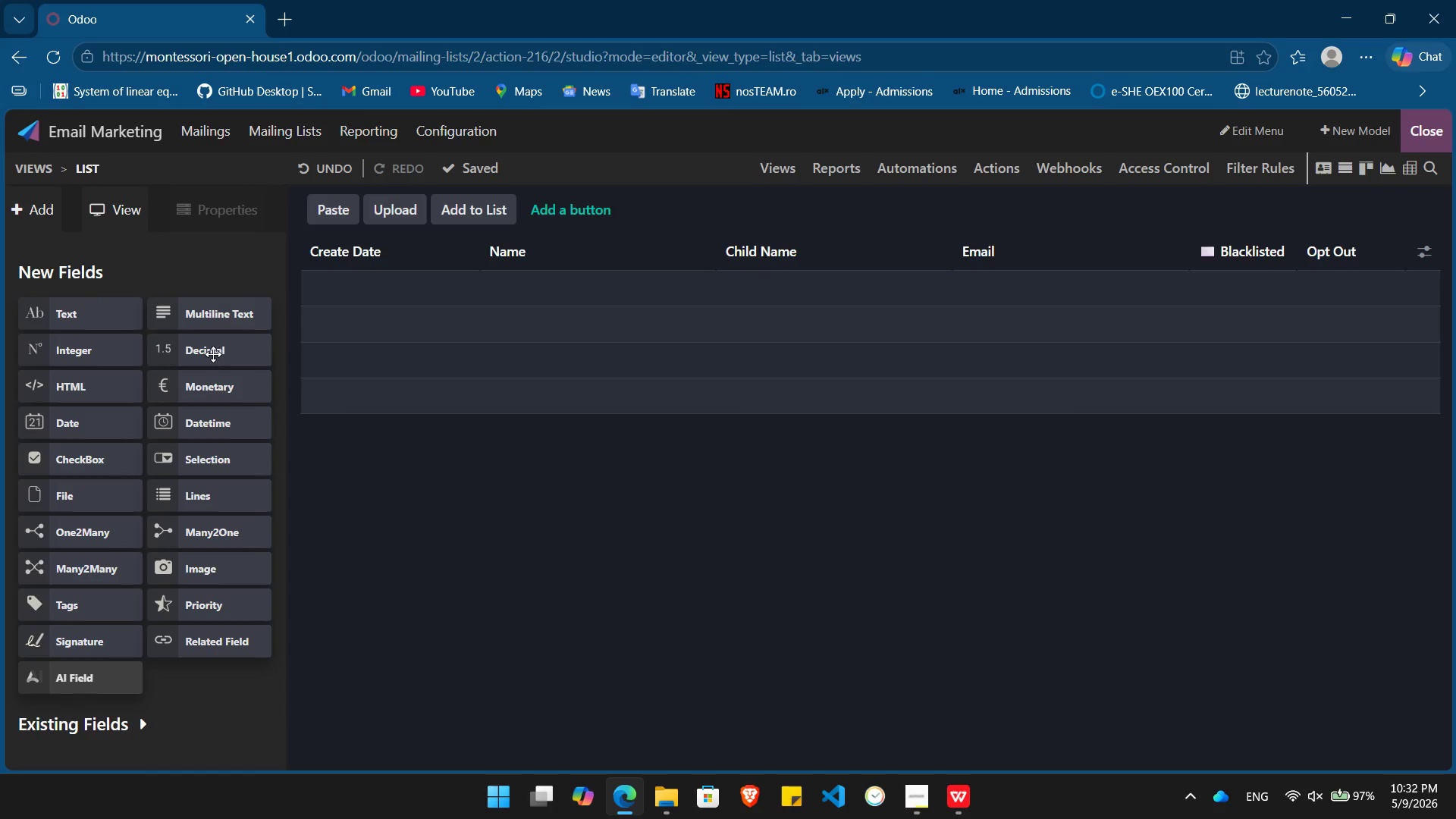 
left_click_drag(start_coordinate=[213, 354], to_coordinate=[967, 237])
 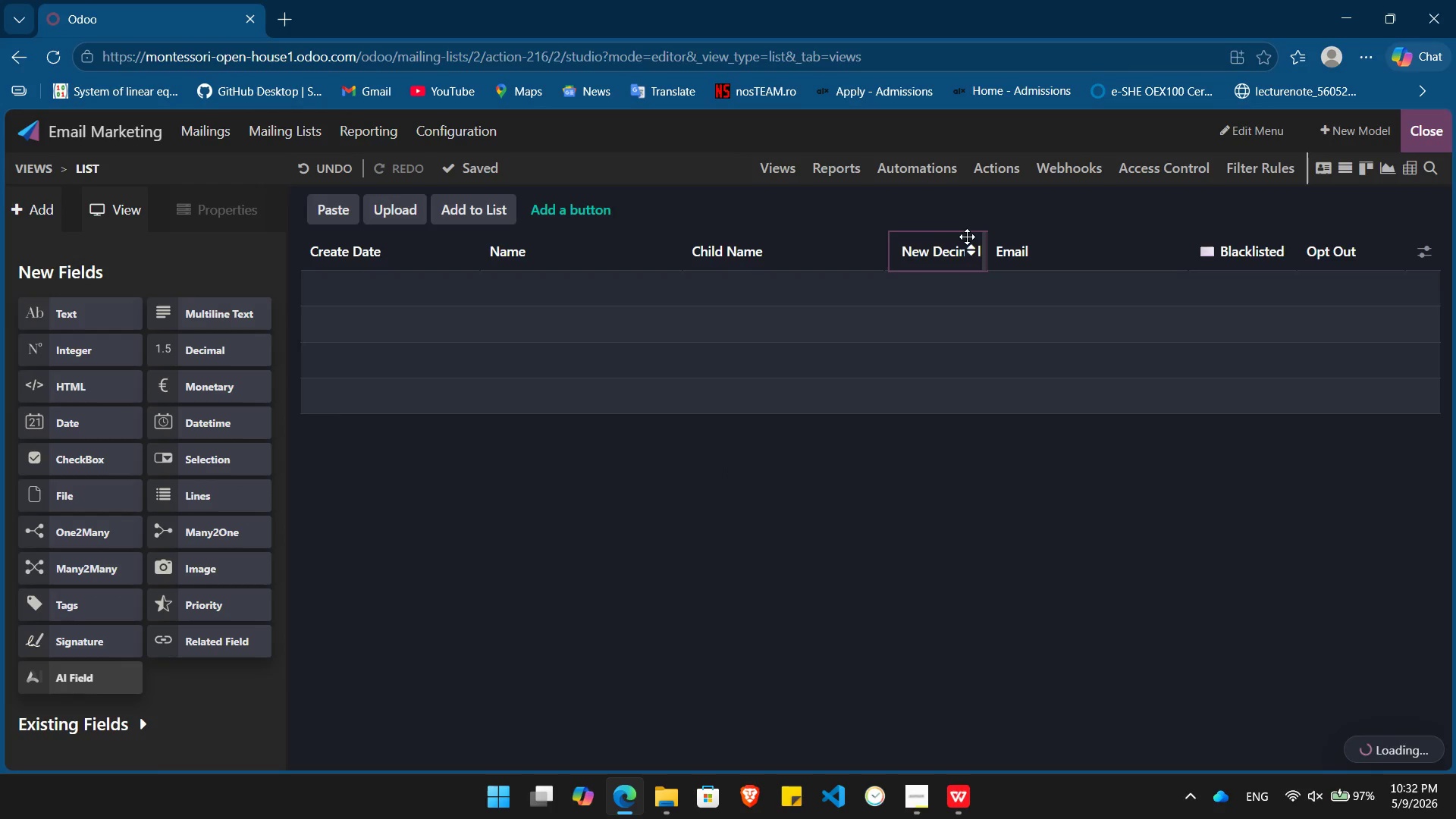 
hold_key(key=Backspace, duration=1.08)
 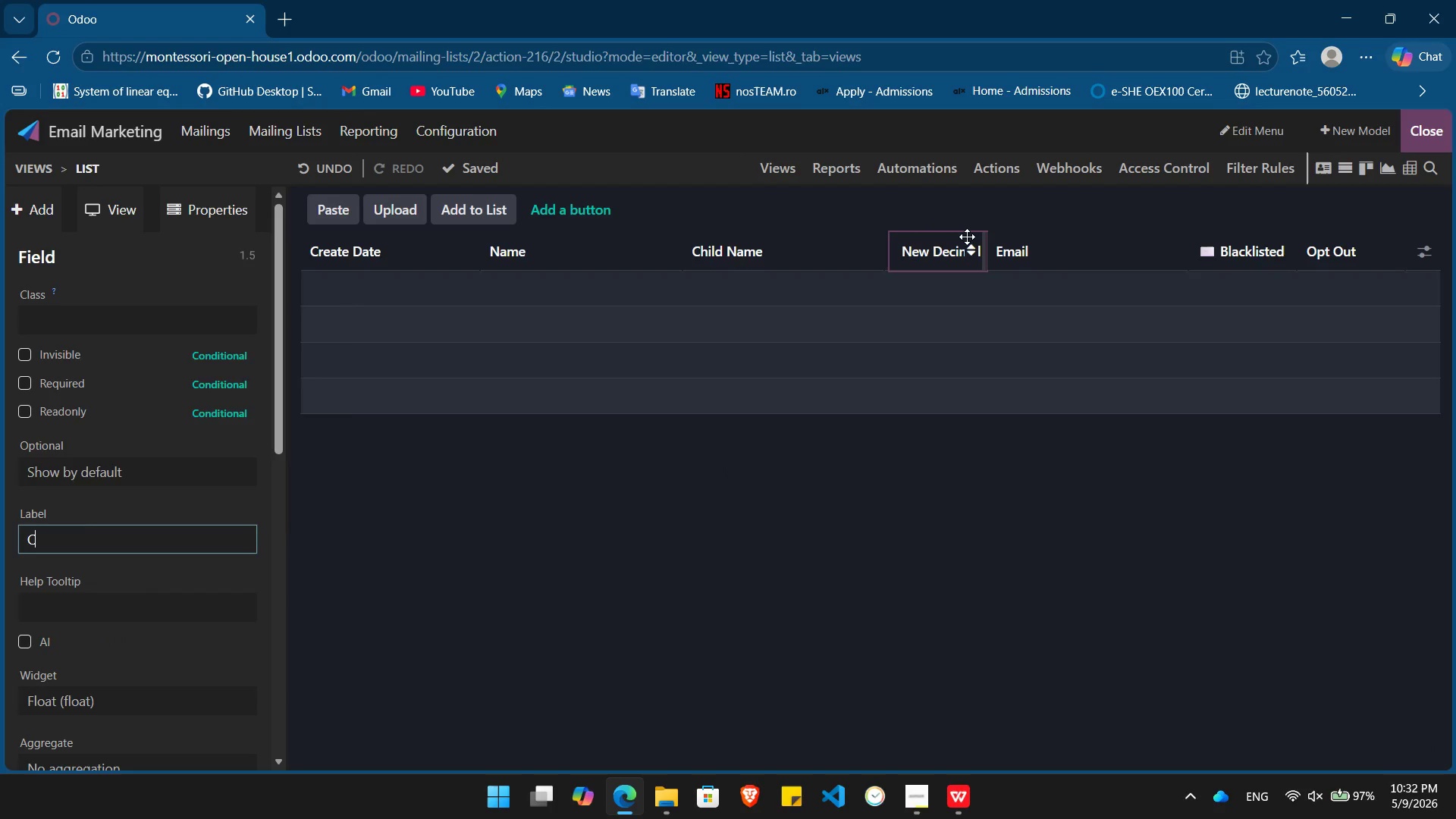 
type(Child Age)
 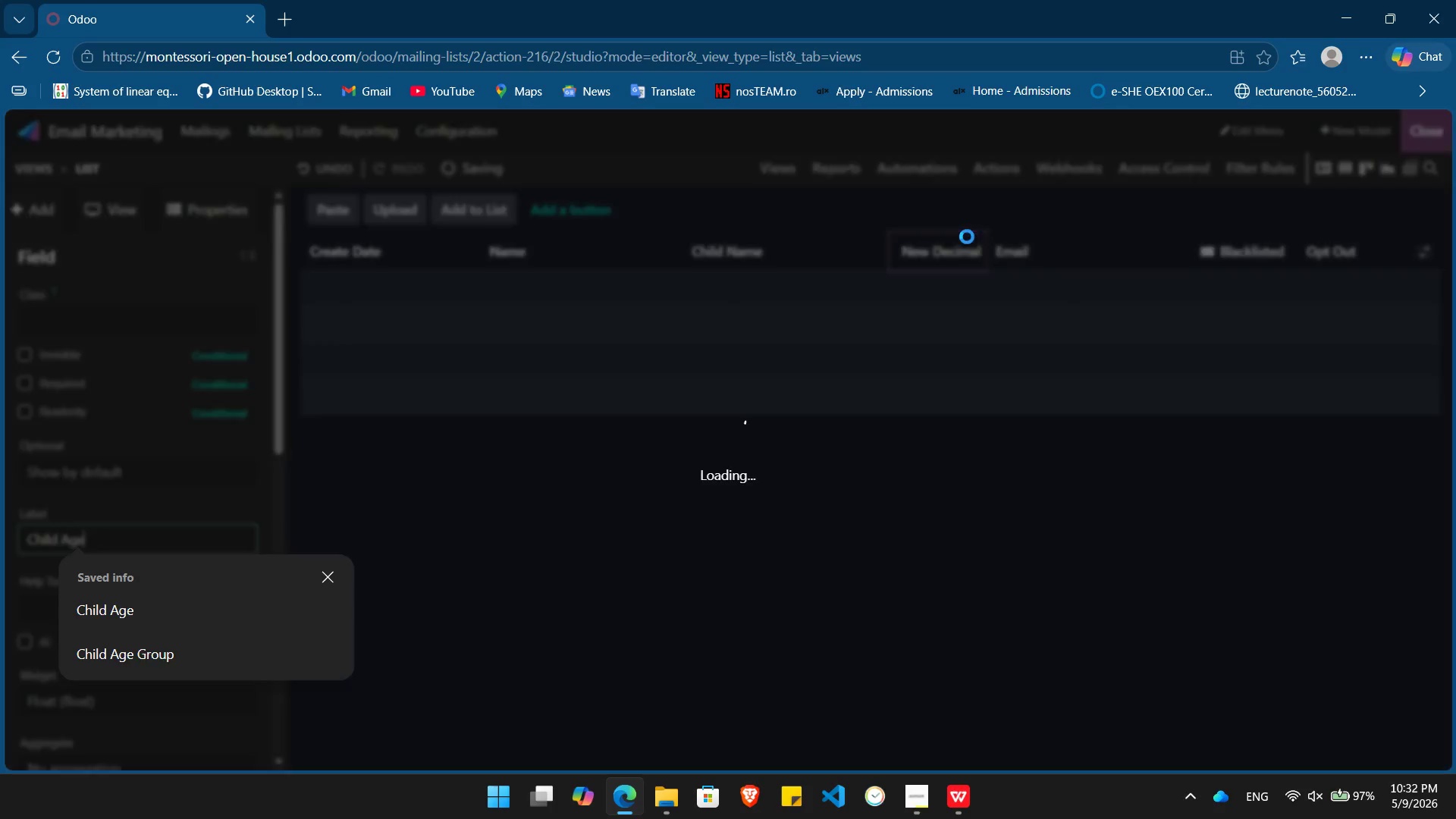 
key(Enter)
 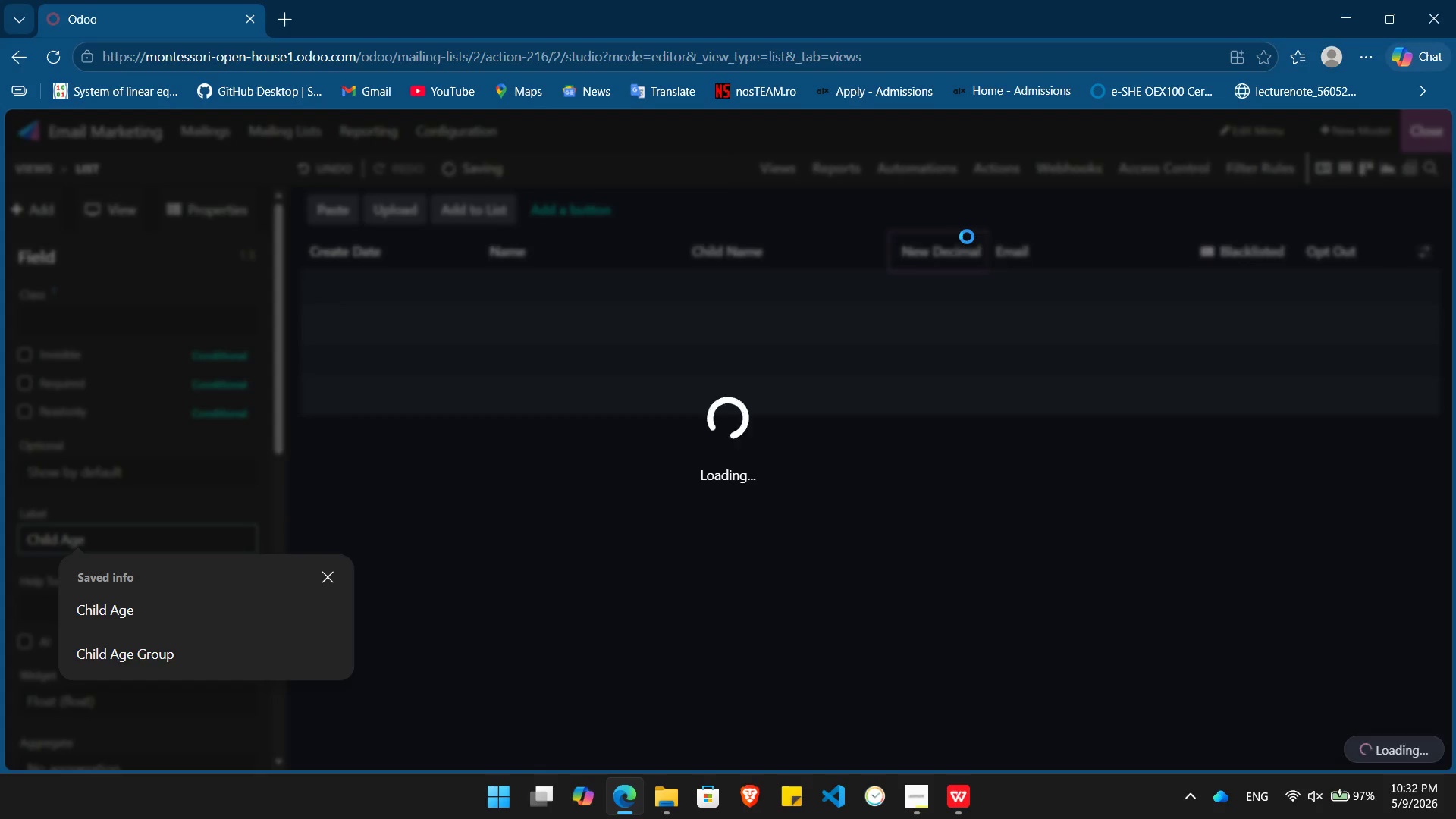 
key(Alt+Tab)
 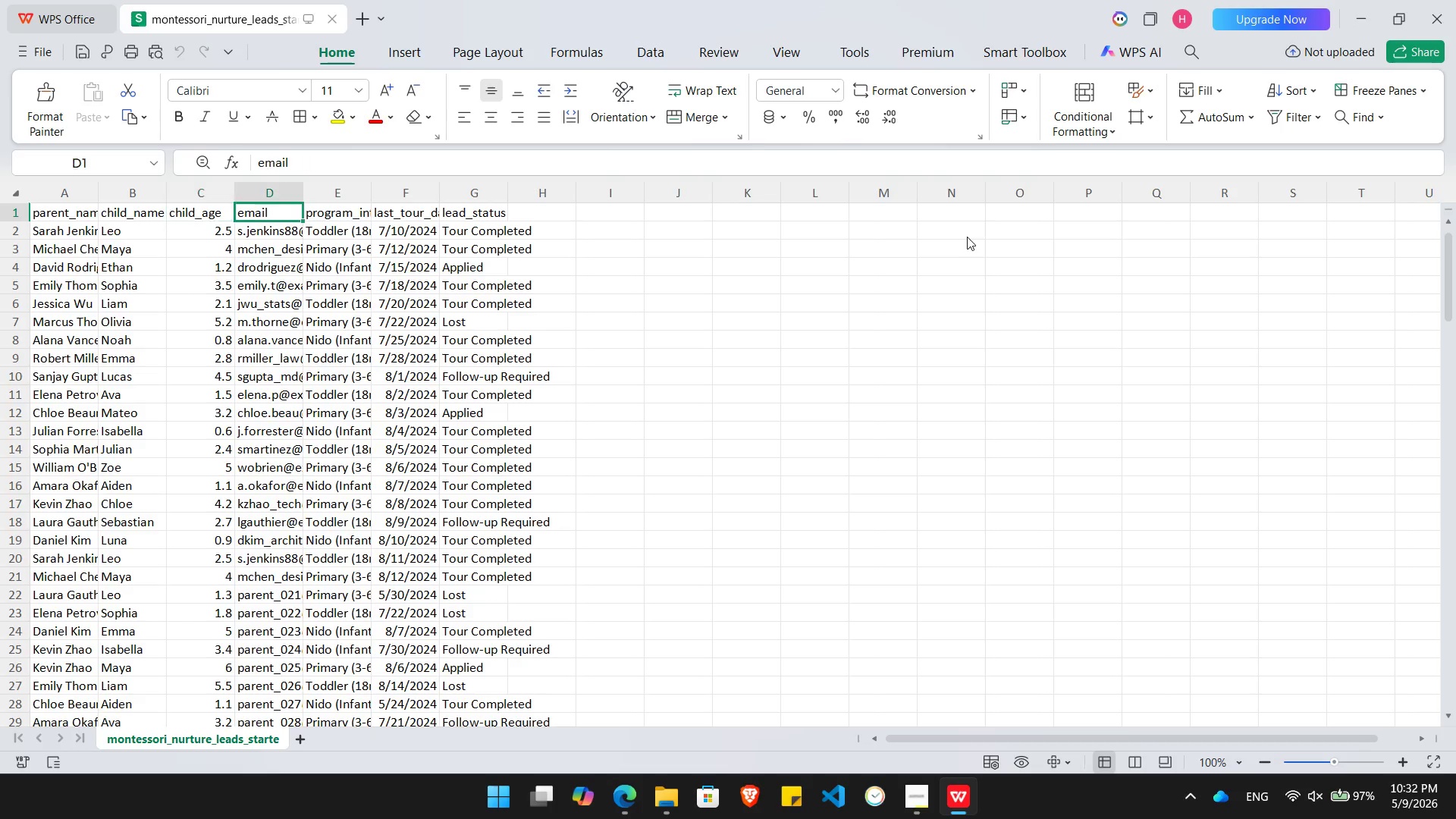 
key(ArrowRight)
 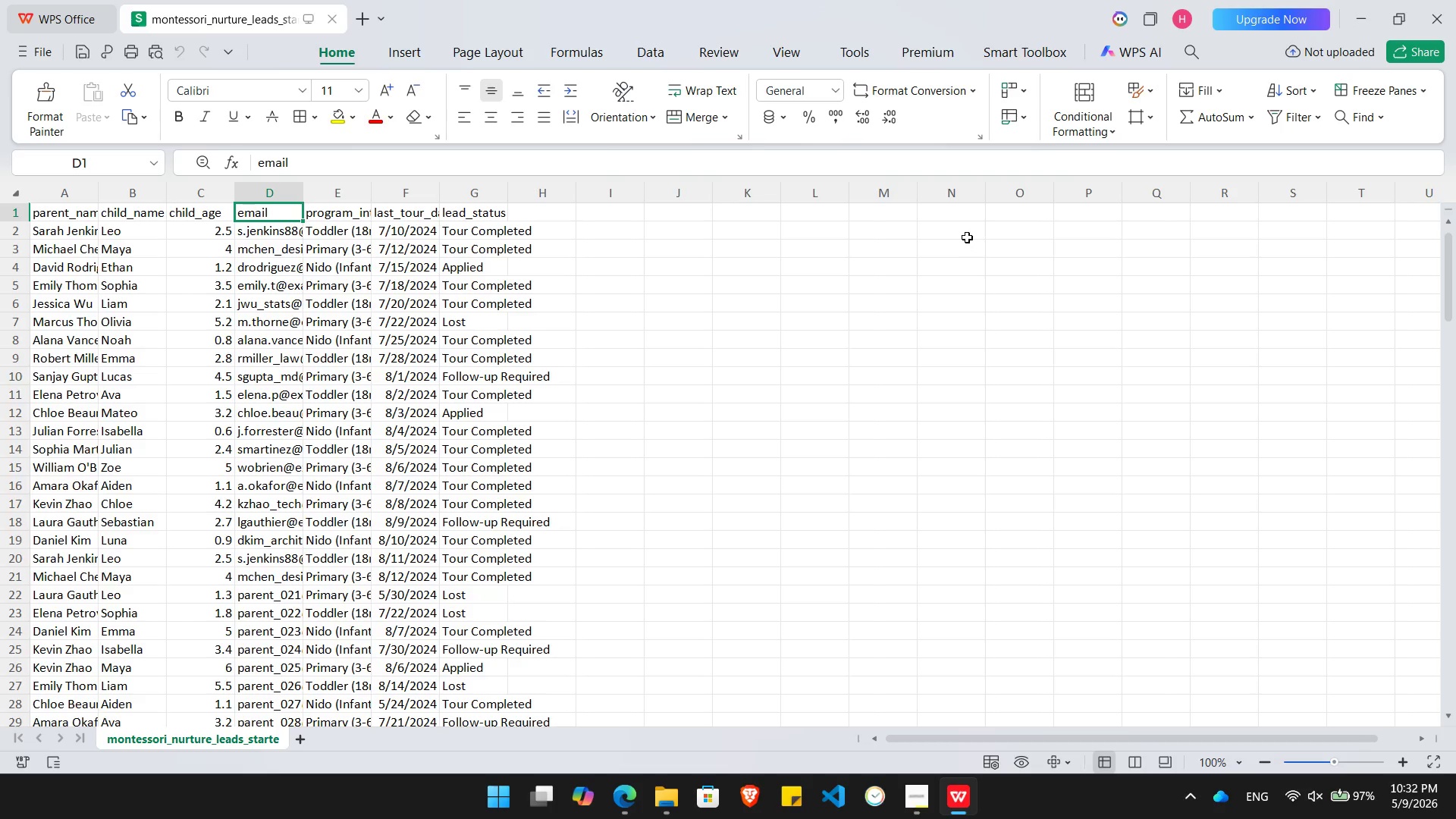 
key(ArrowRight)
 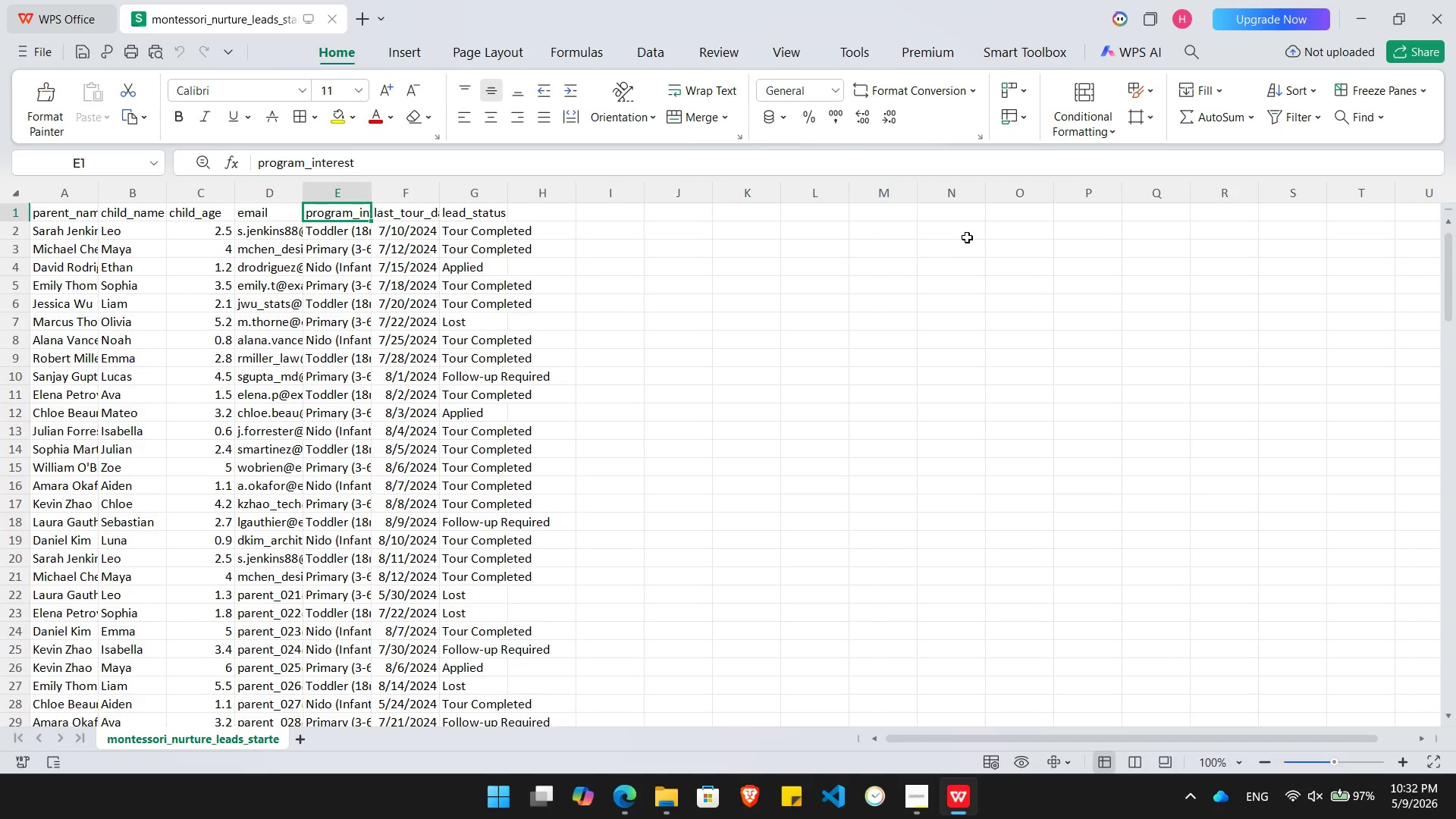 
key(Alt+Tab)
 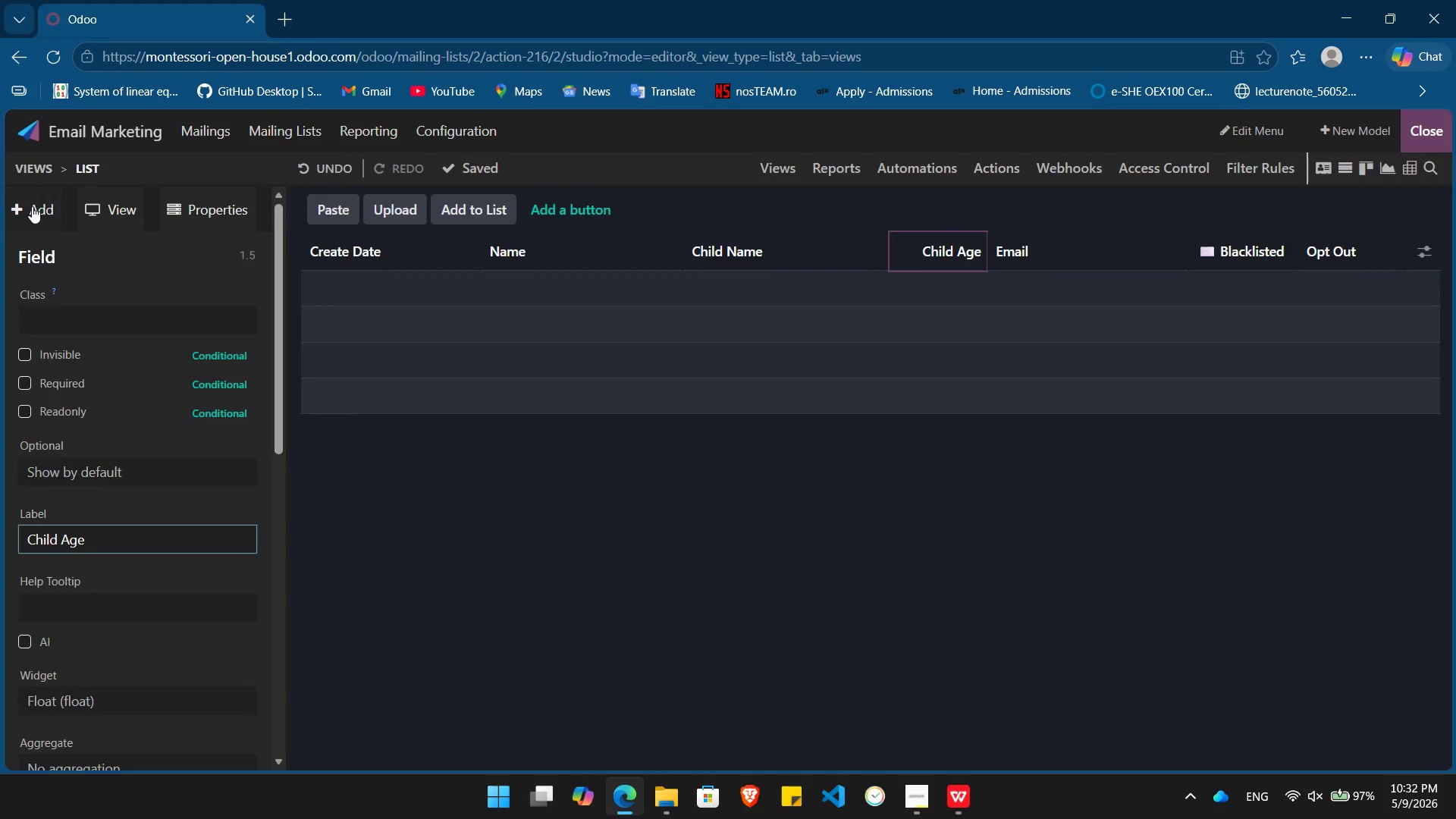 
left_click([32, 206])
 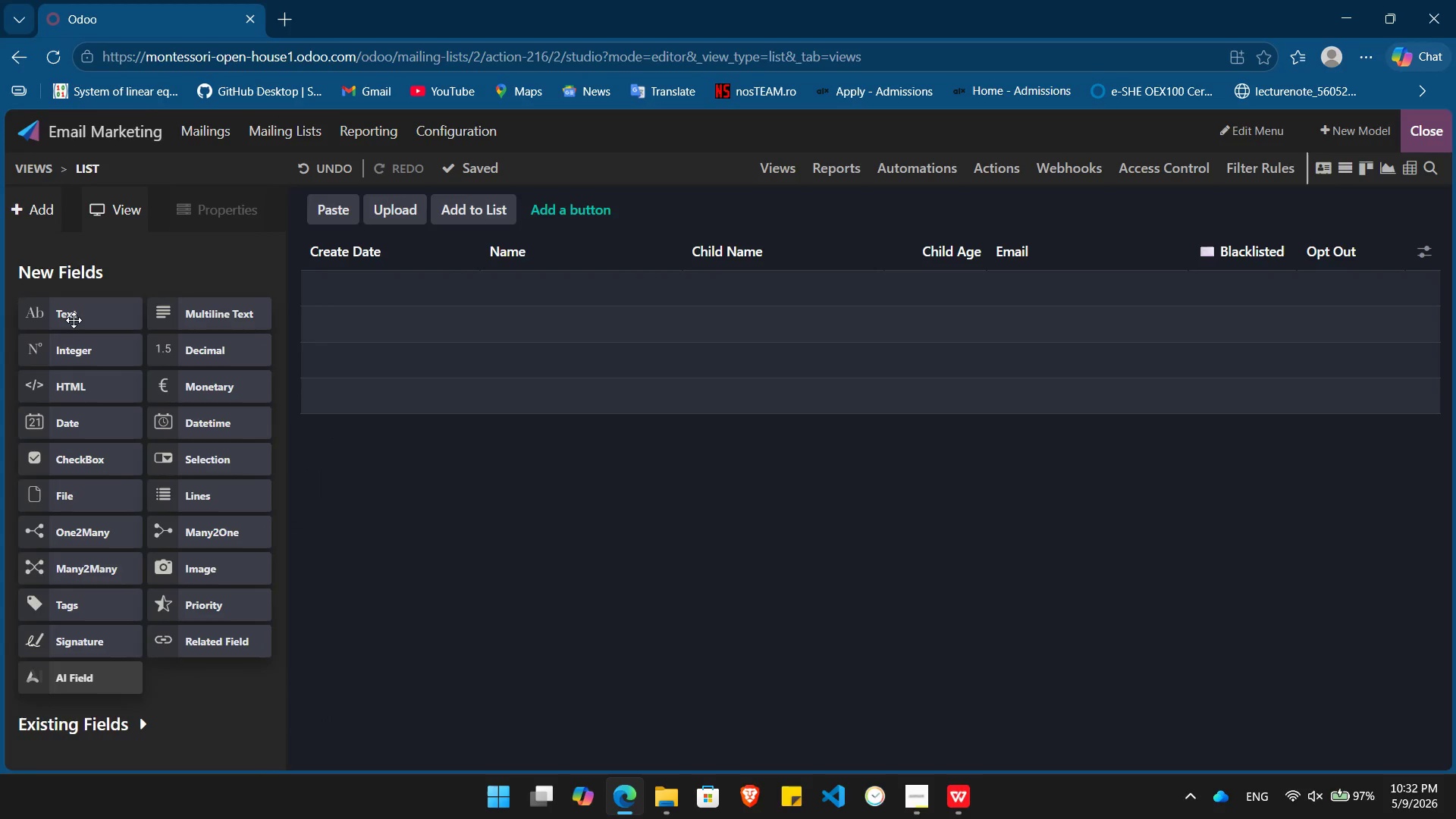 
left_click_drag(start_coordinate=[74, 320], to_coordinate=[1197, 234])
 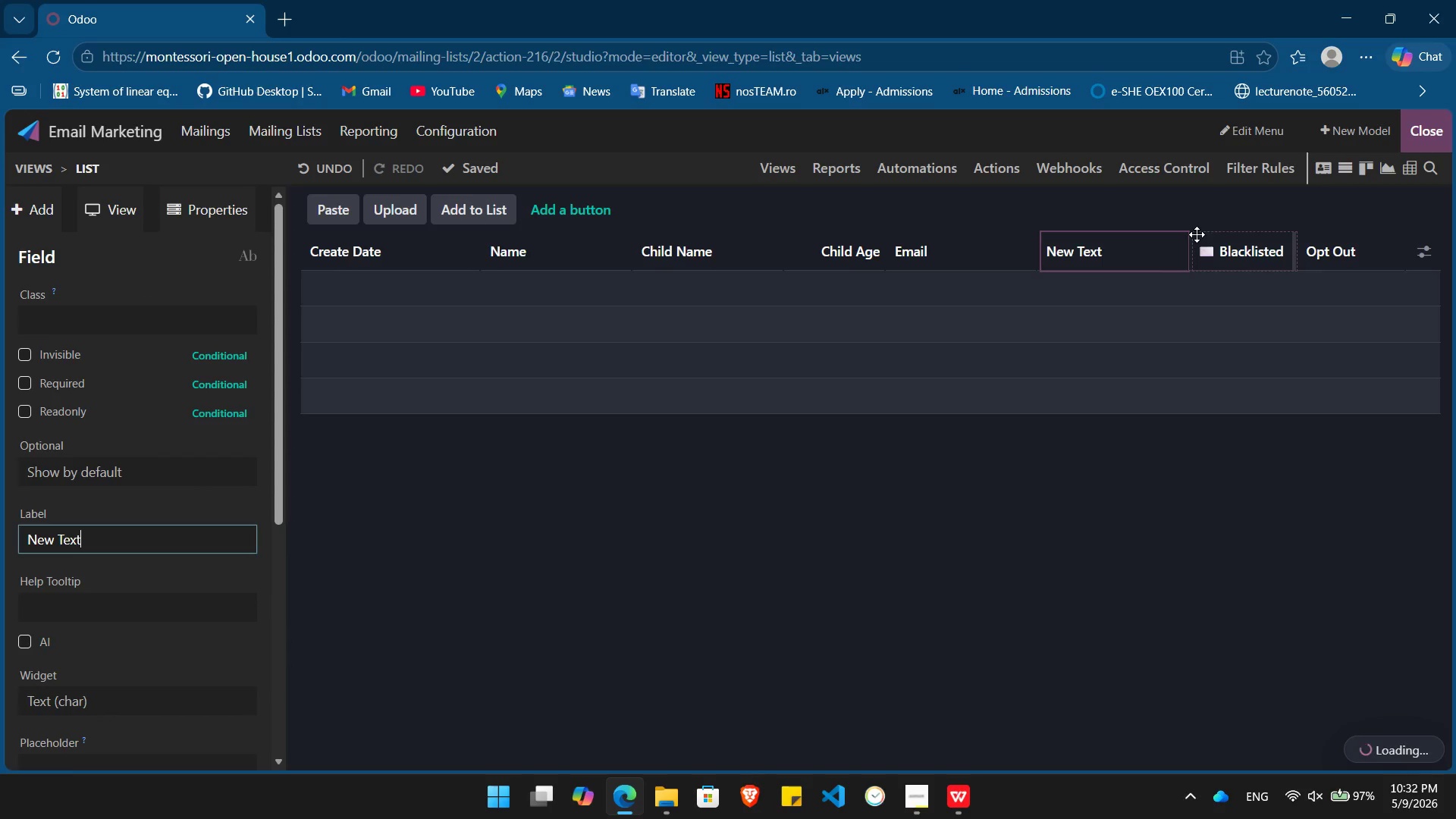 
hold_key(key=Backspace, duration=0.97)
 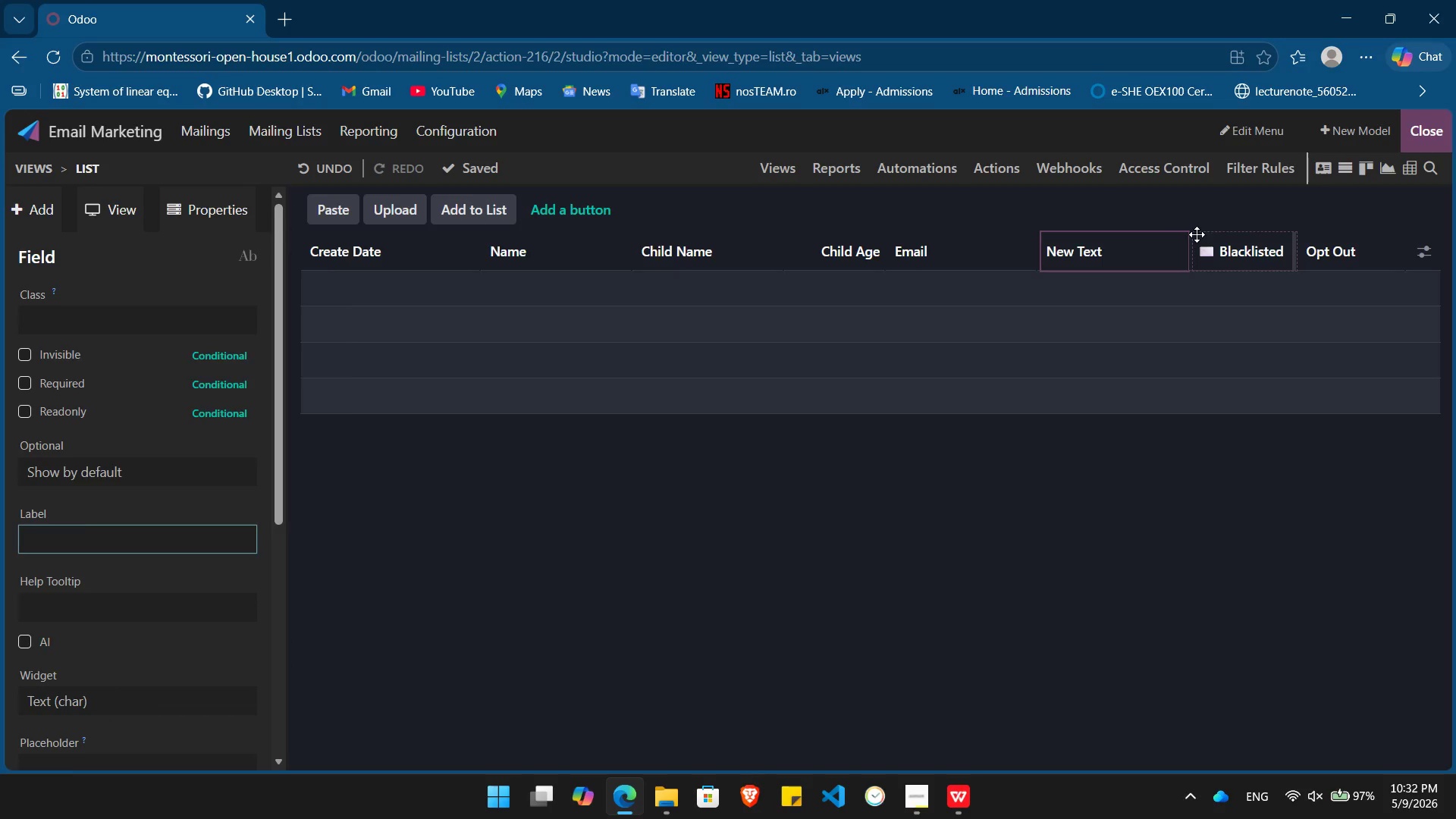 
type(Program Interest)
 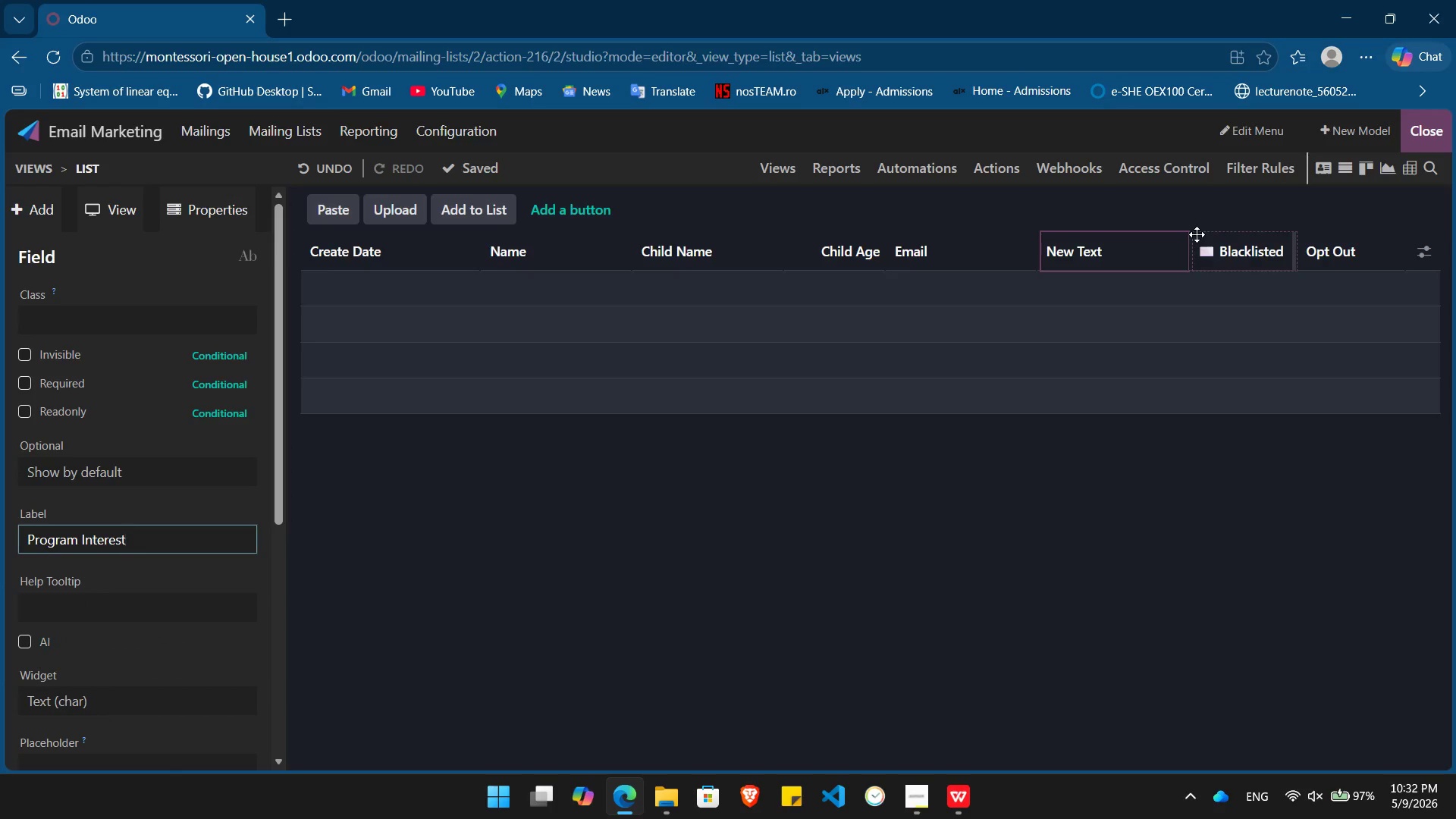 
key(Enter)
 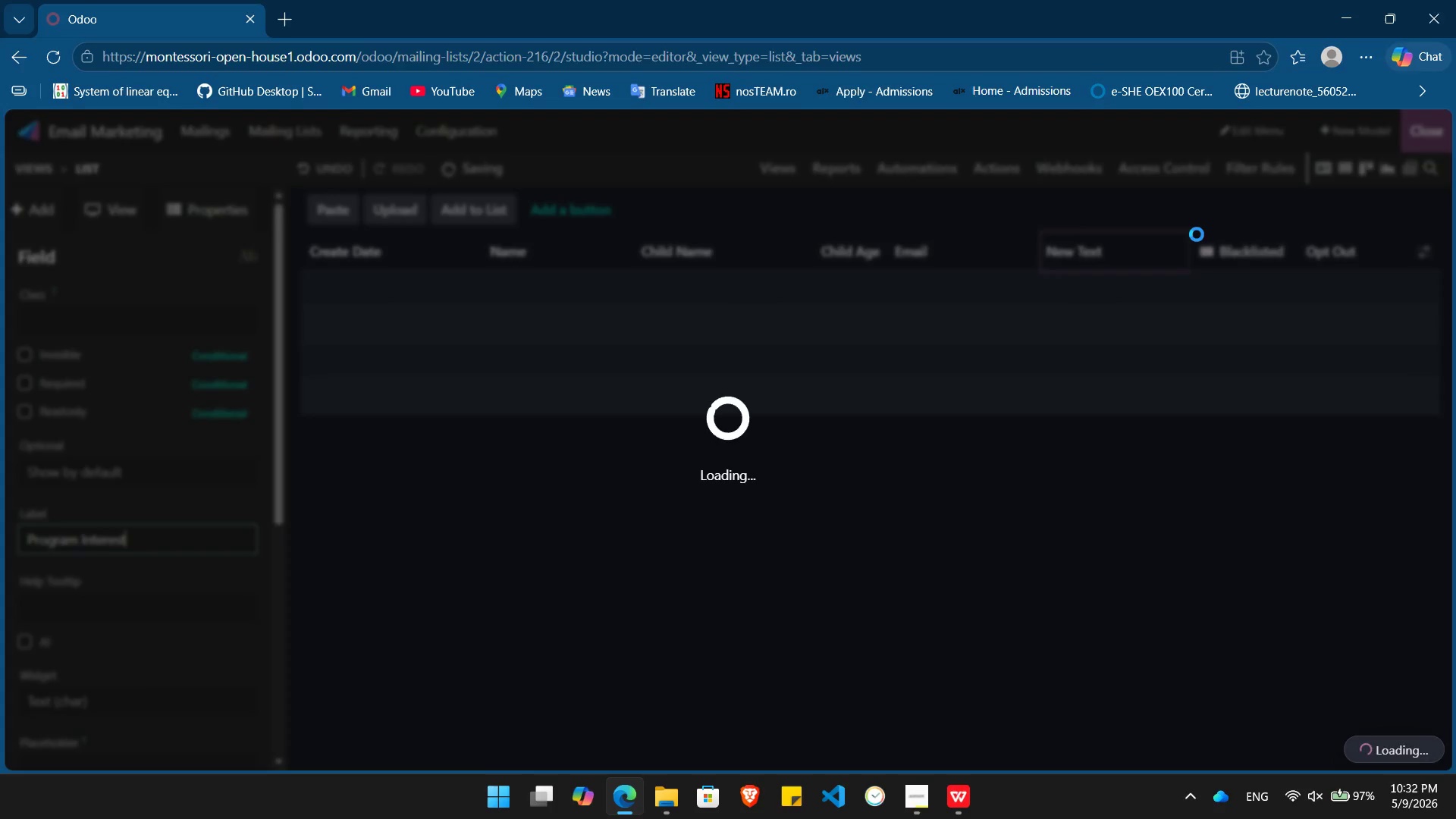 
key(Alt+AltLeft)
 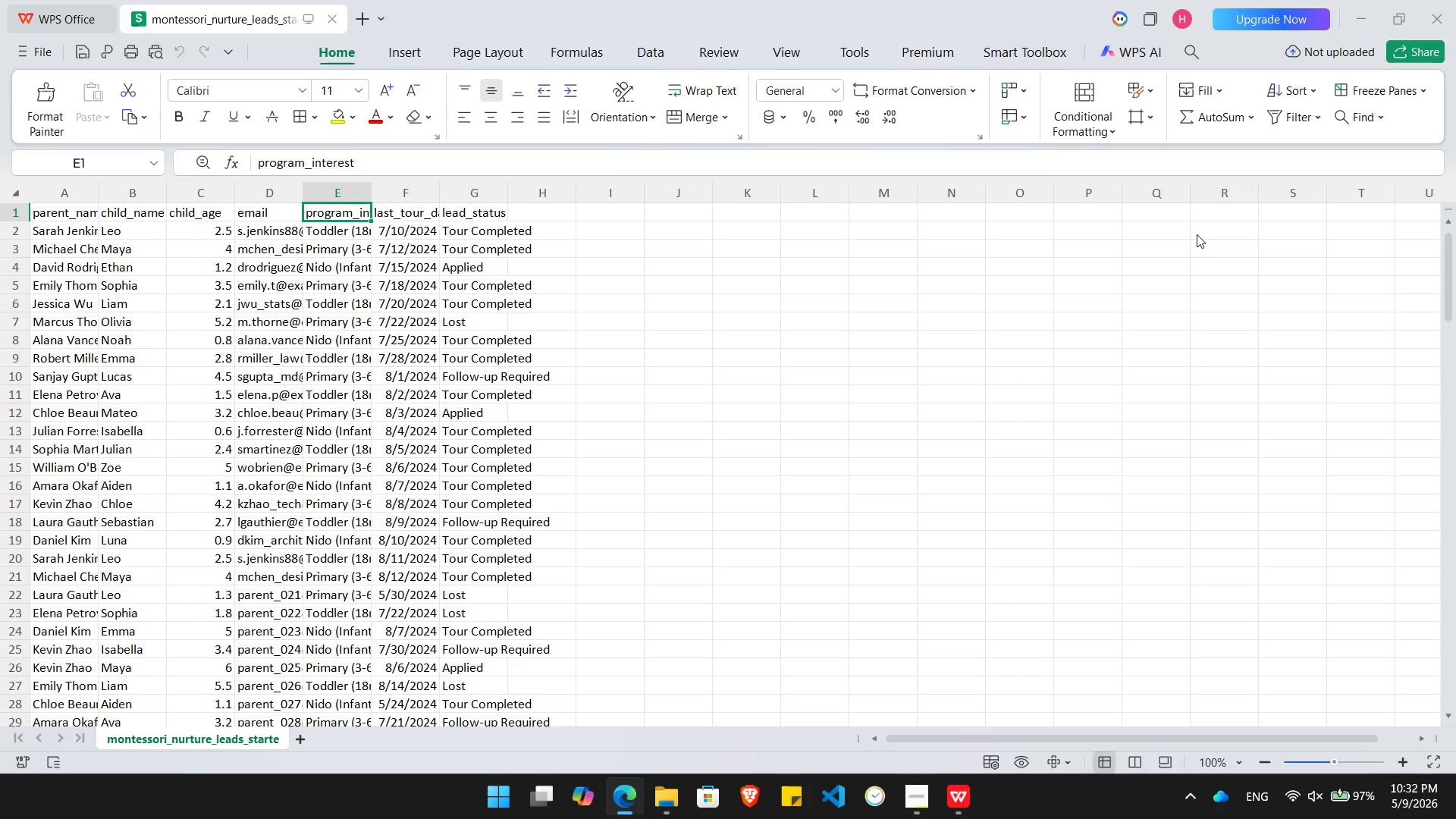 
key(Alt+Tab)
 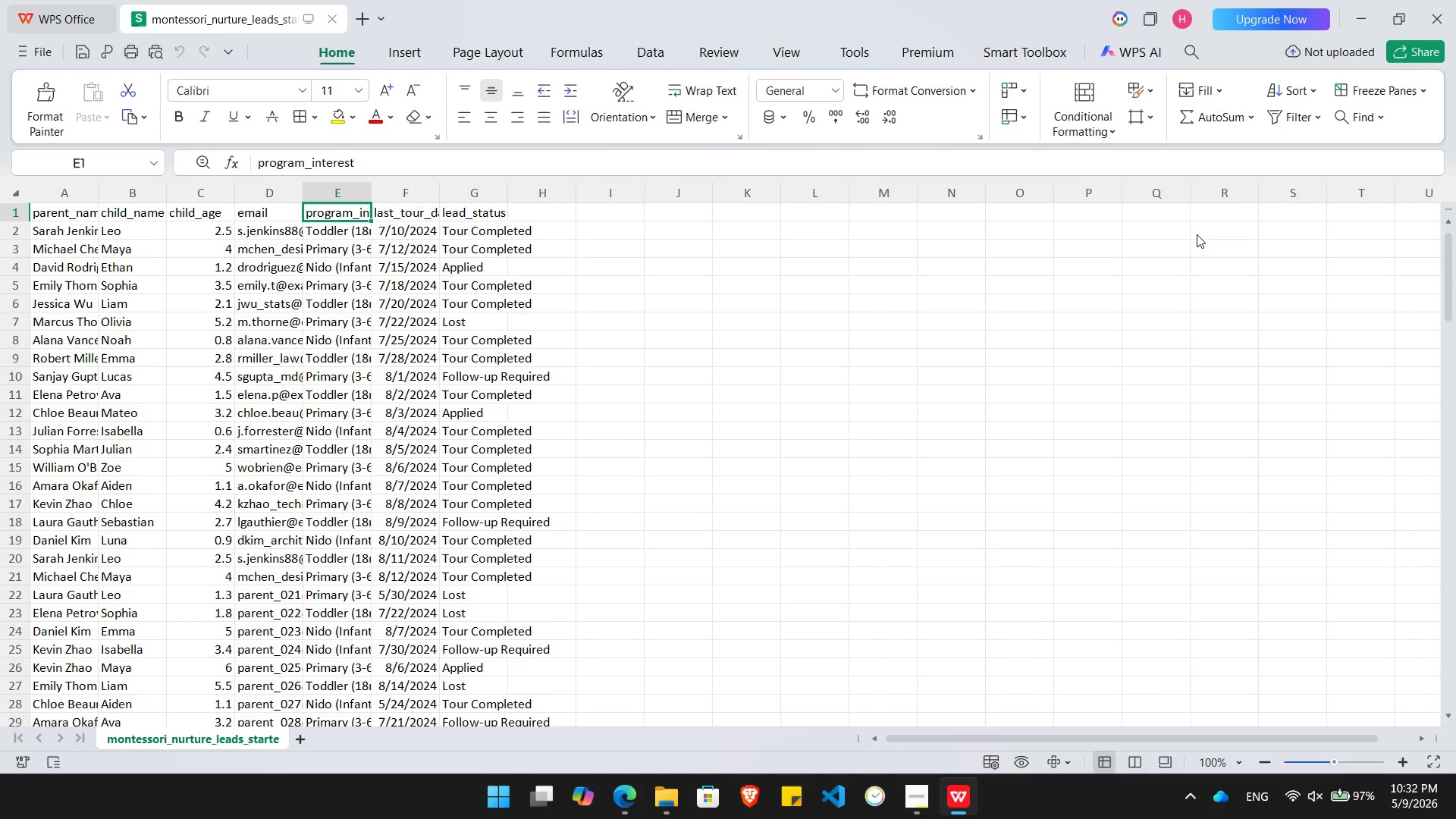 
key(ArrowRight)
 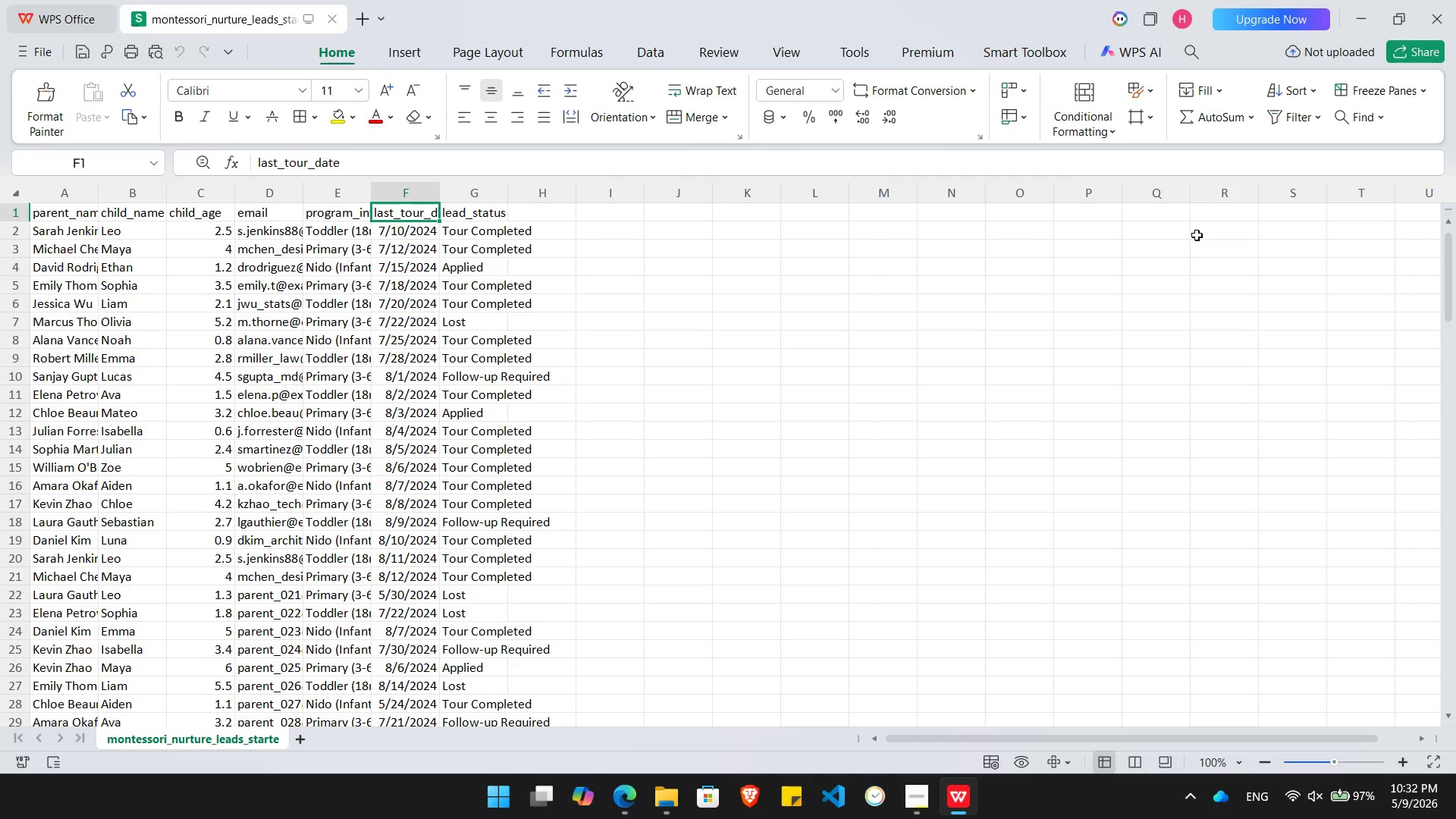 
key(Alt+AltLeft)
 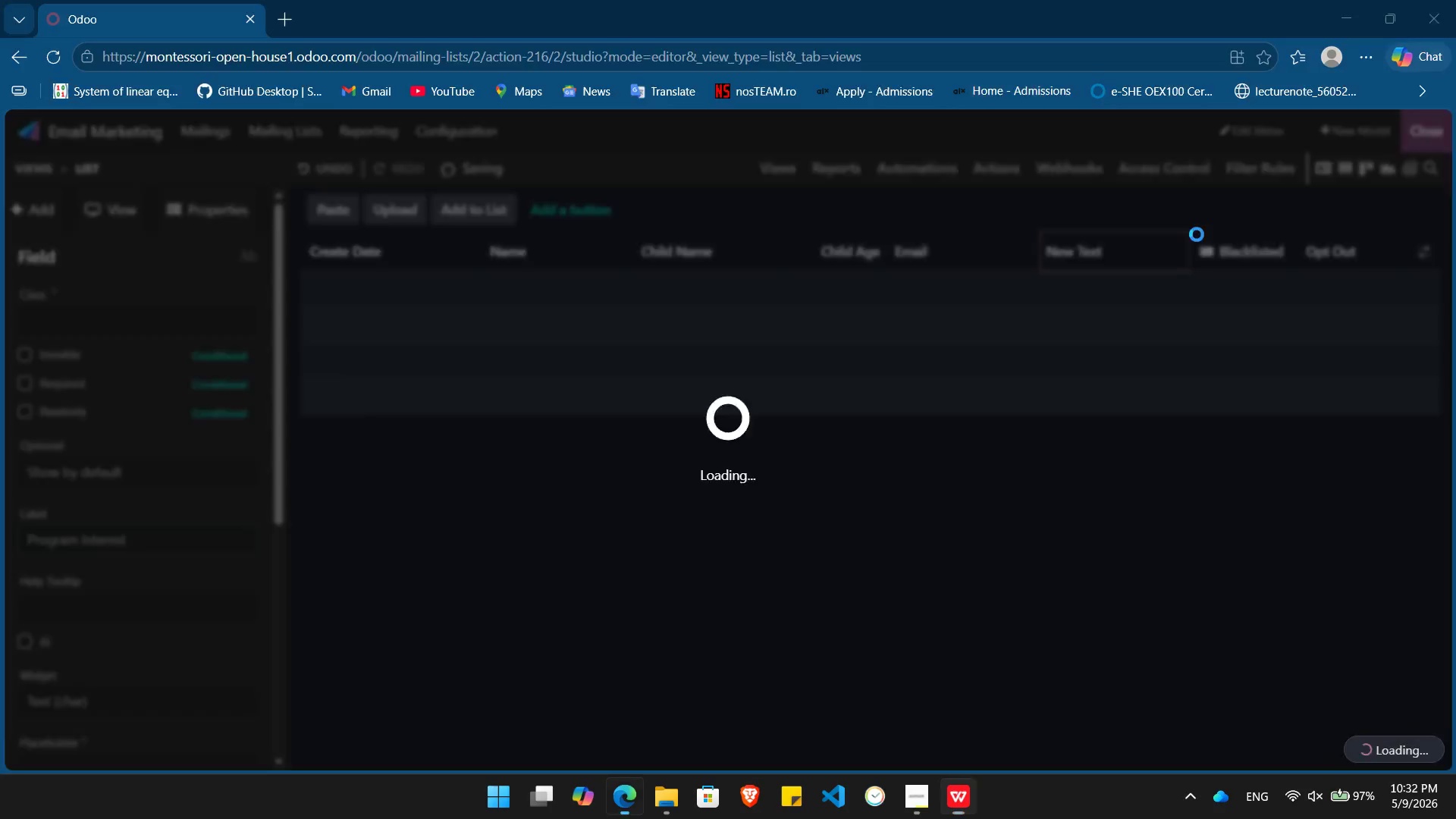 
key(Alt+Tab)
 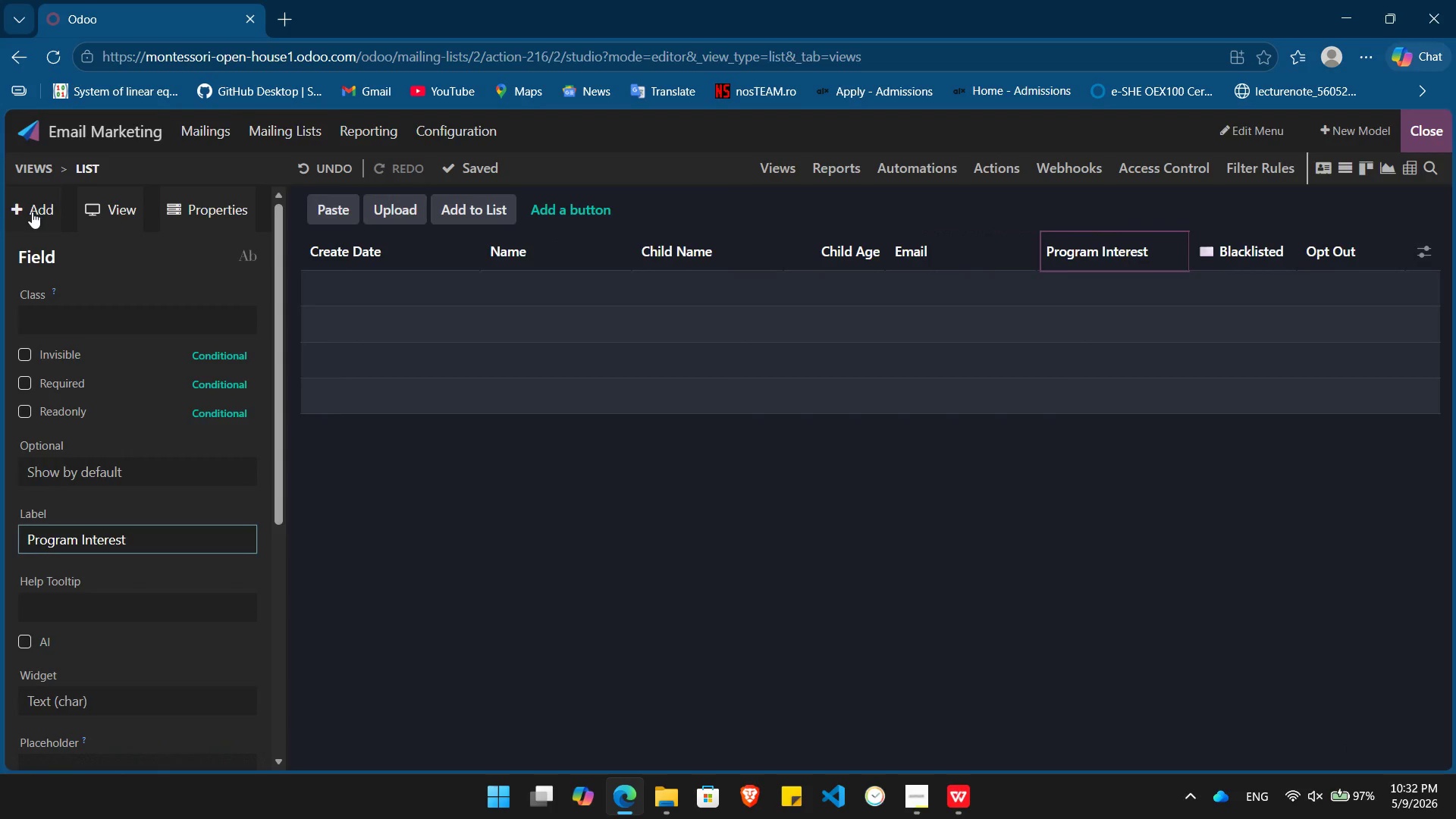 
left_click([32, 212])
 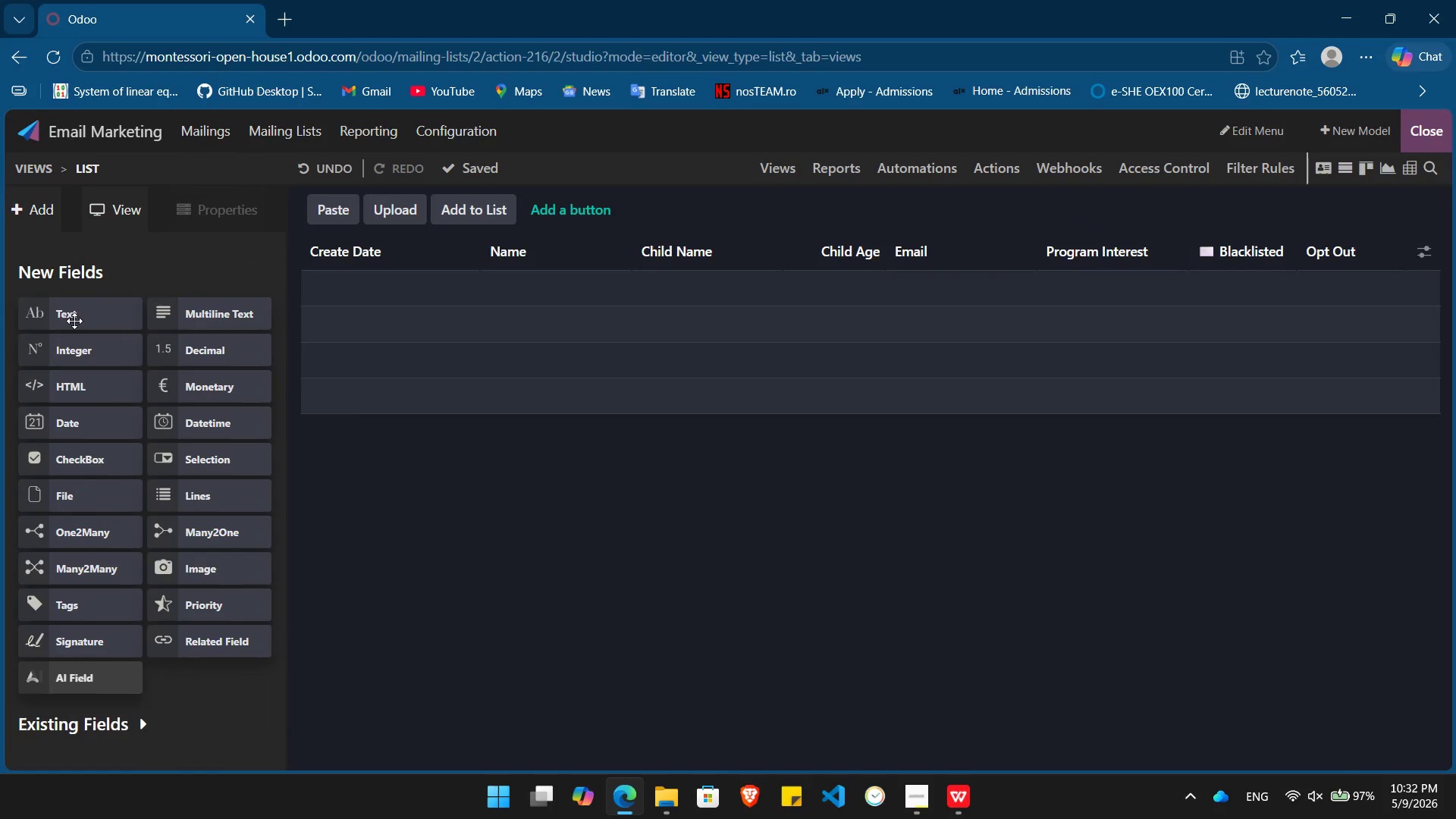 
left_click_drag(start_coordinate=[73, 321], to_coordinate=[1208, 240])
 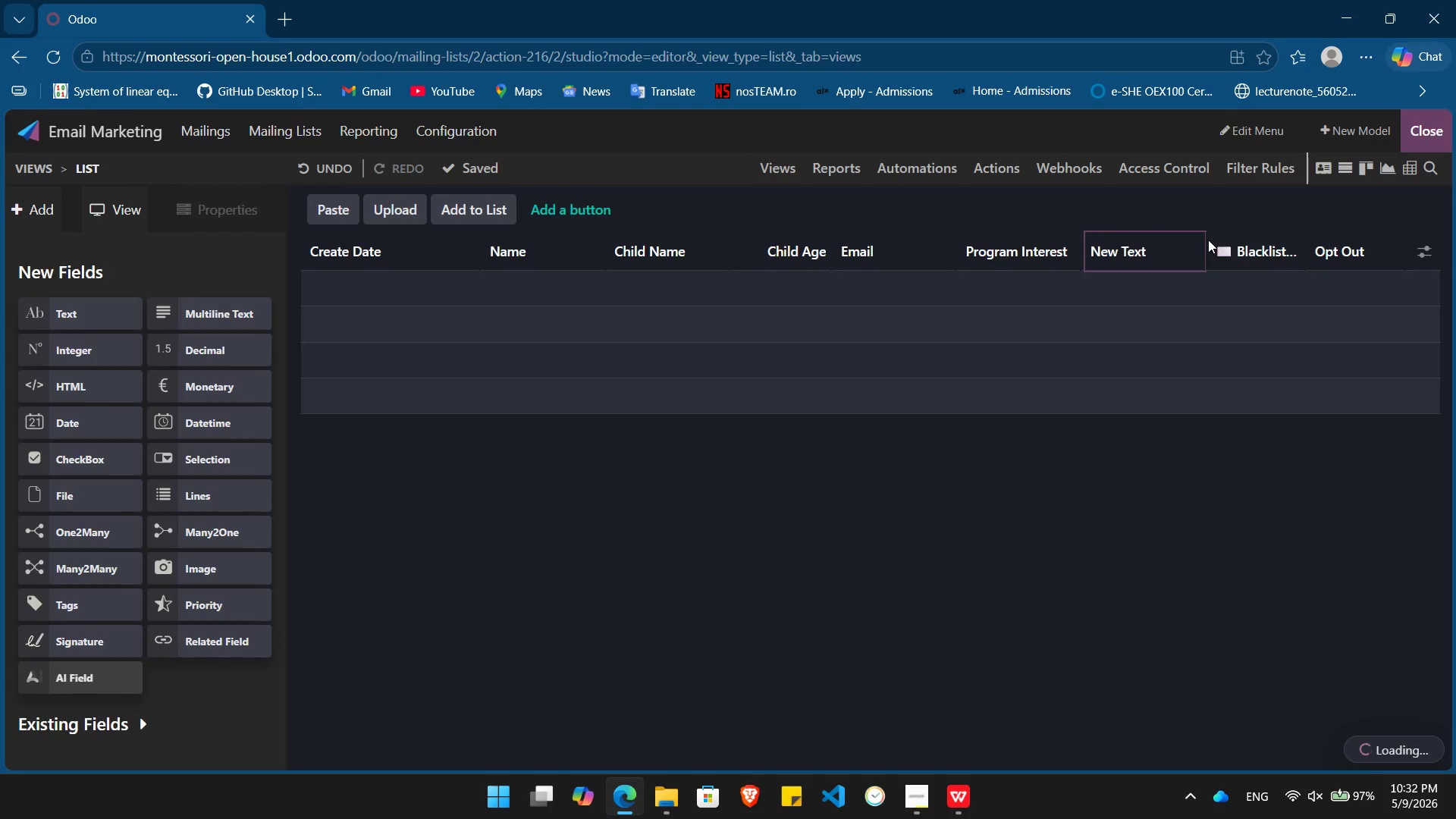 
hold_key(key=Backspace, duration=0.89)
 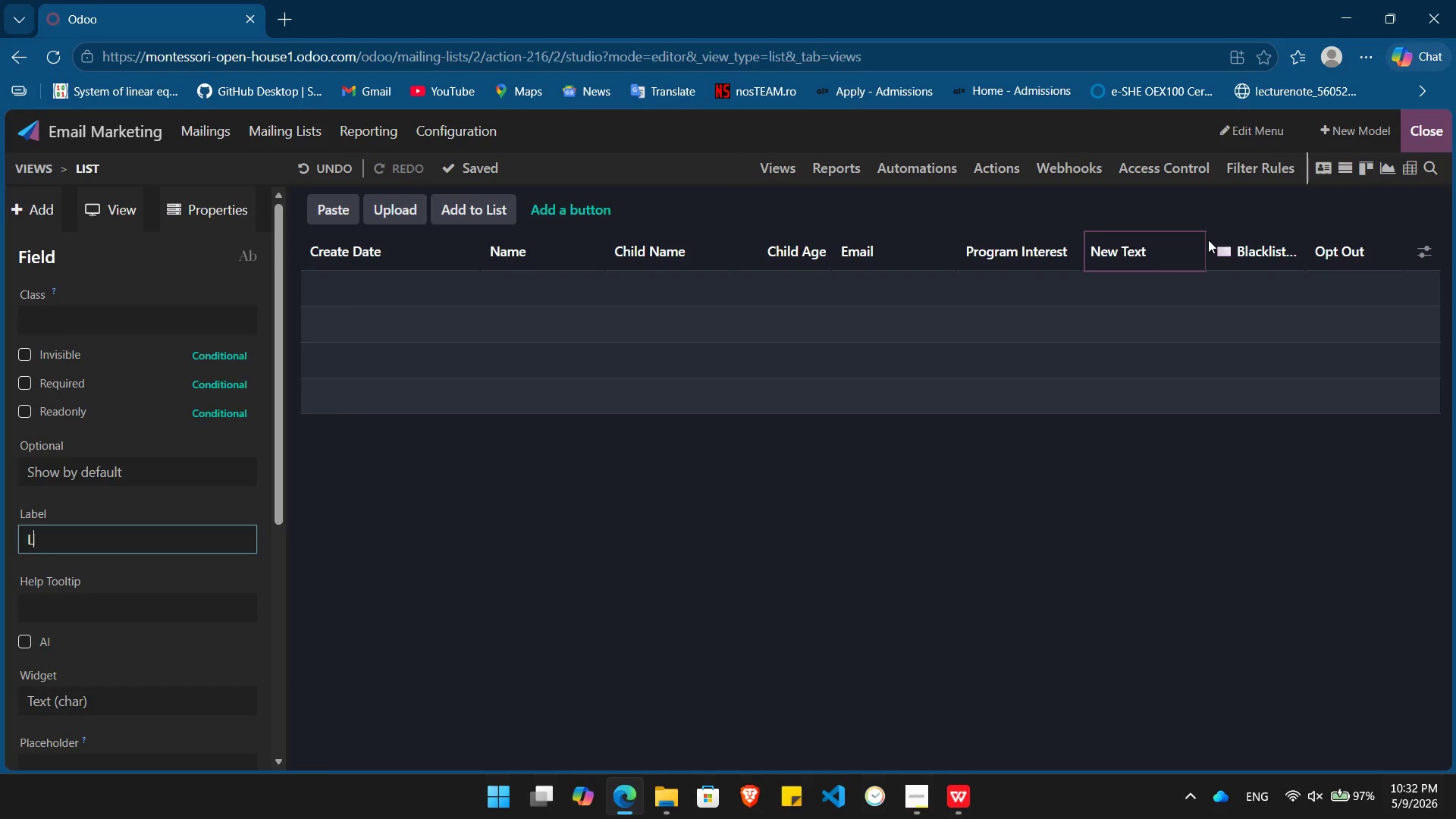 
type(Last Tour Date)
 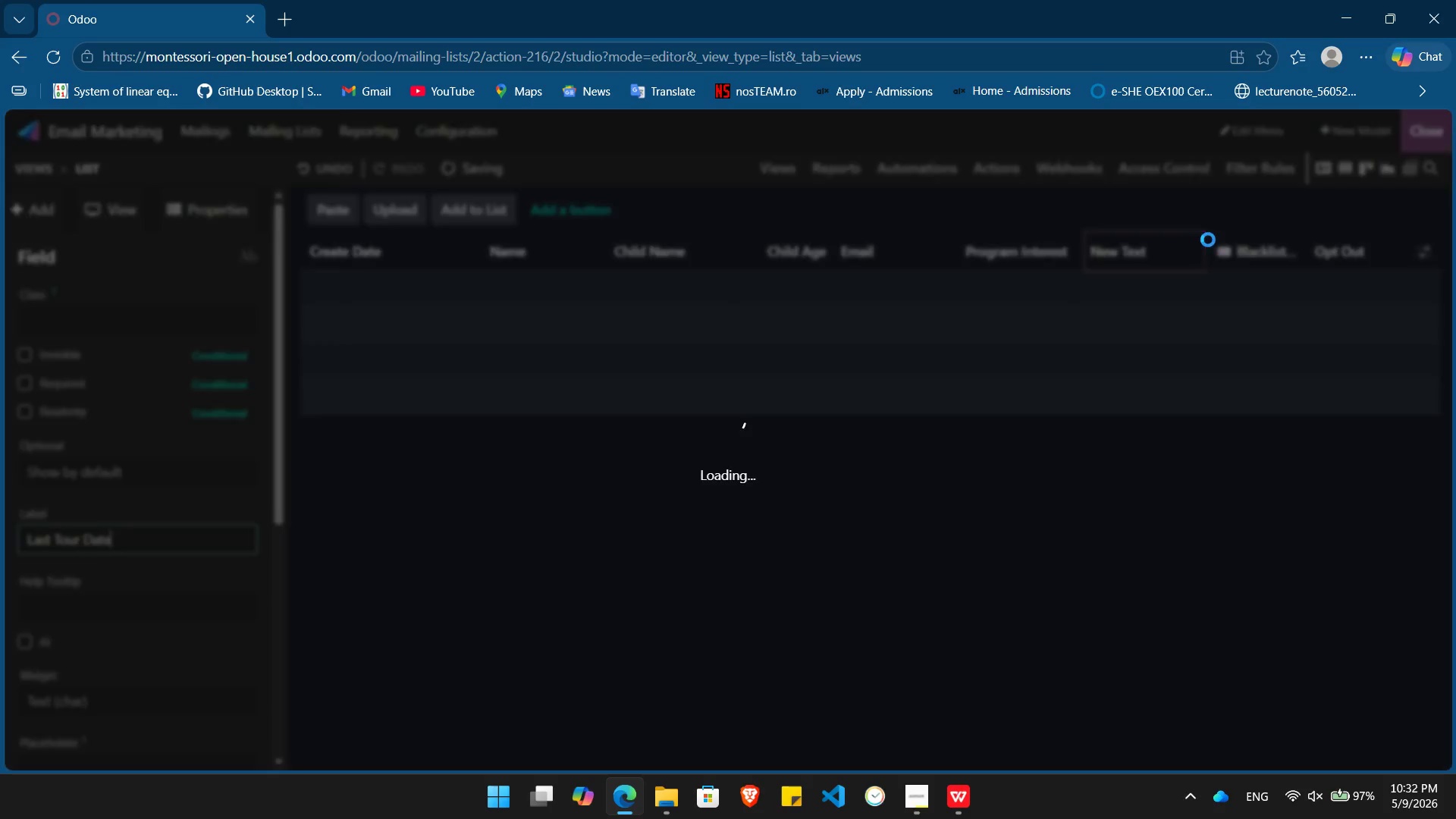 
key(Enter)
 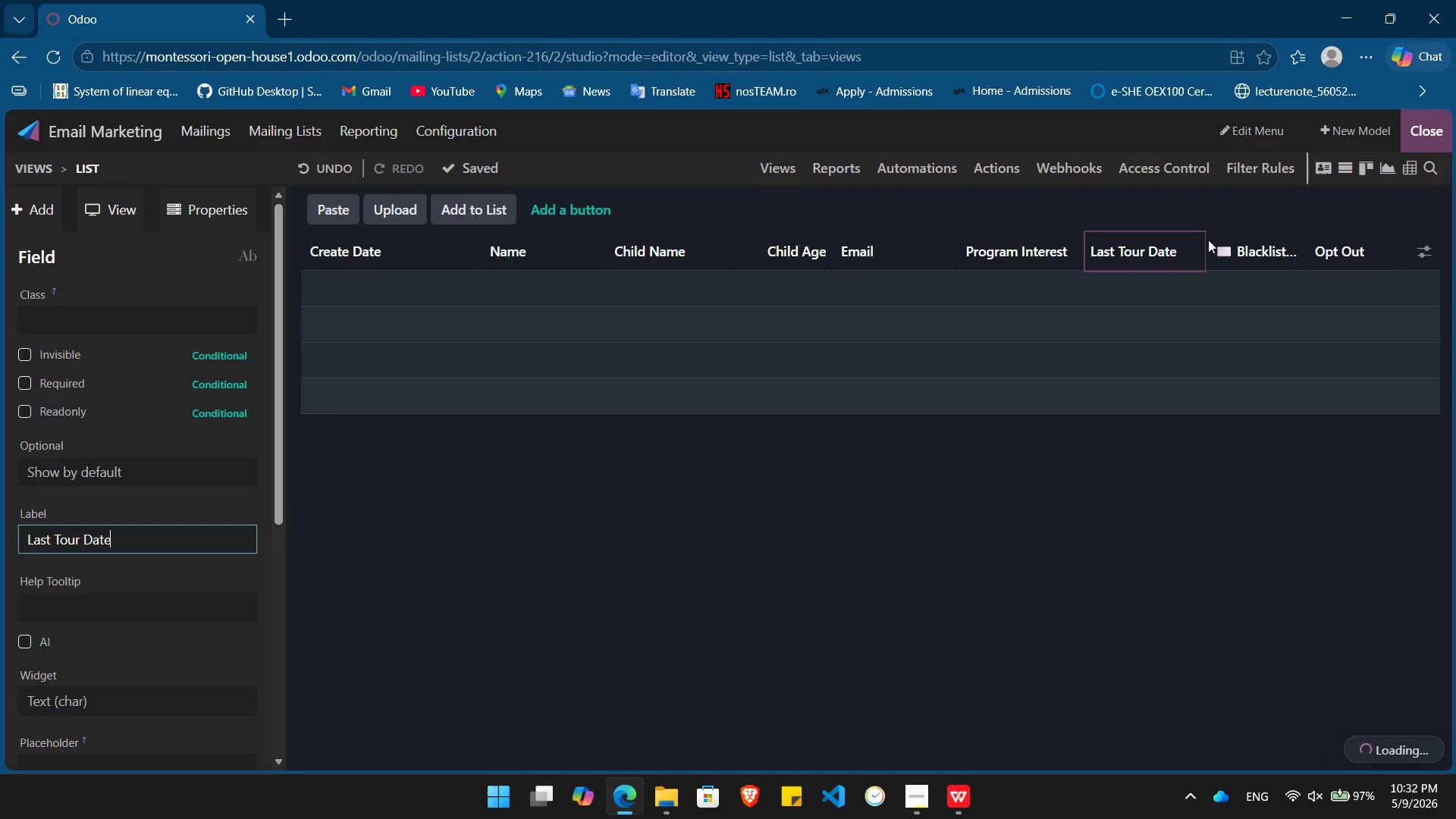 
key(Alt+AltLeft)
 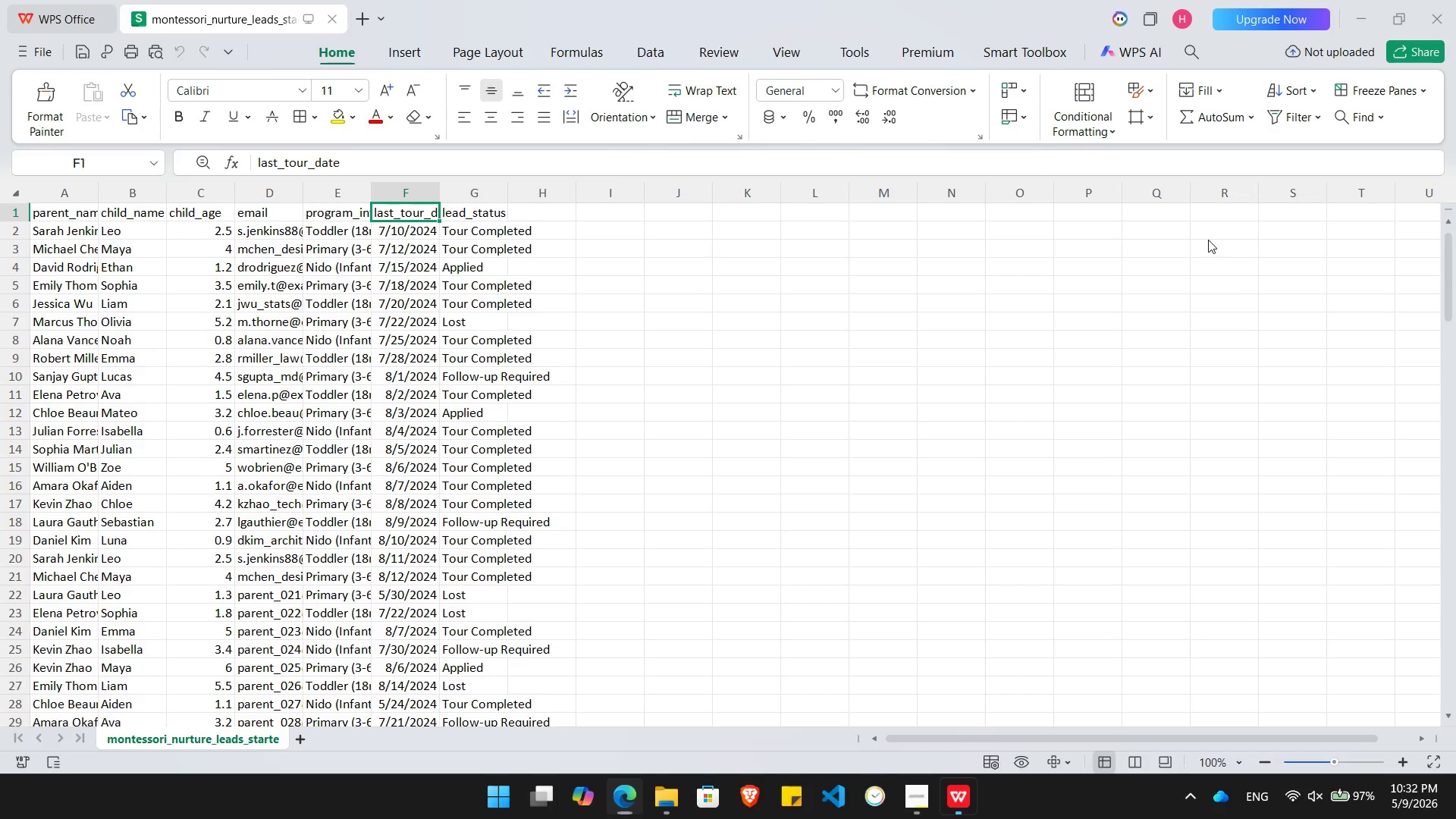 
key(Alt+Tab)
 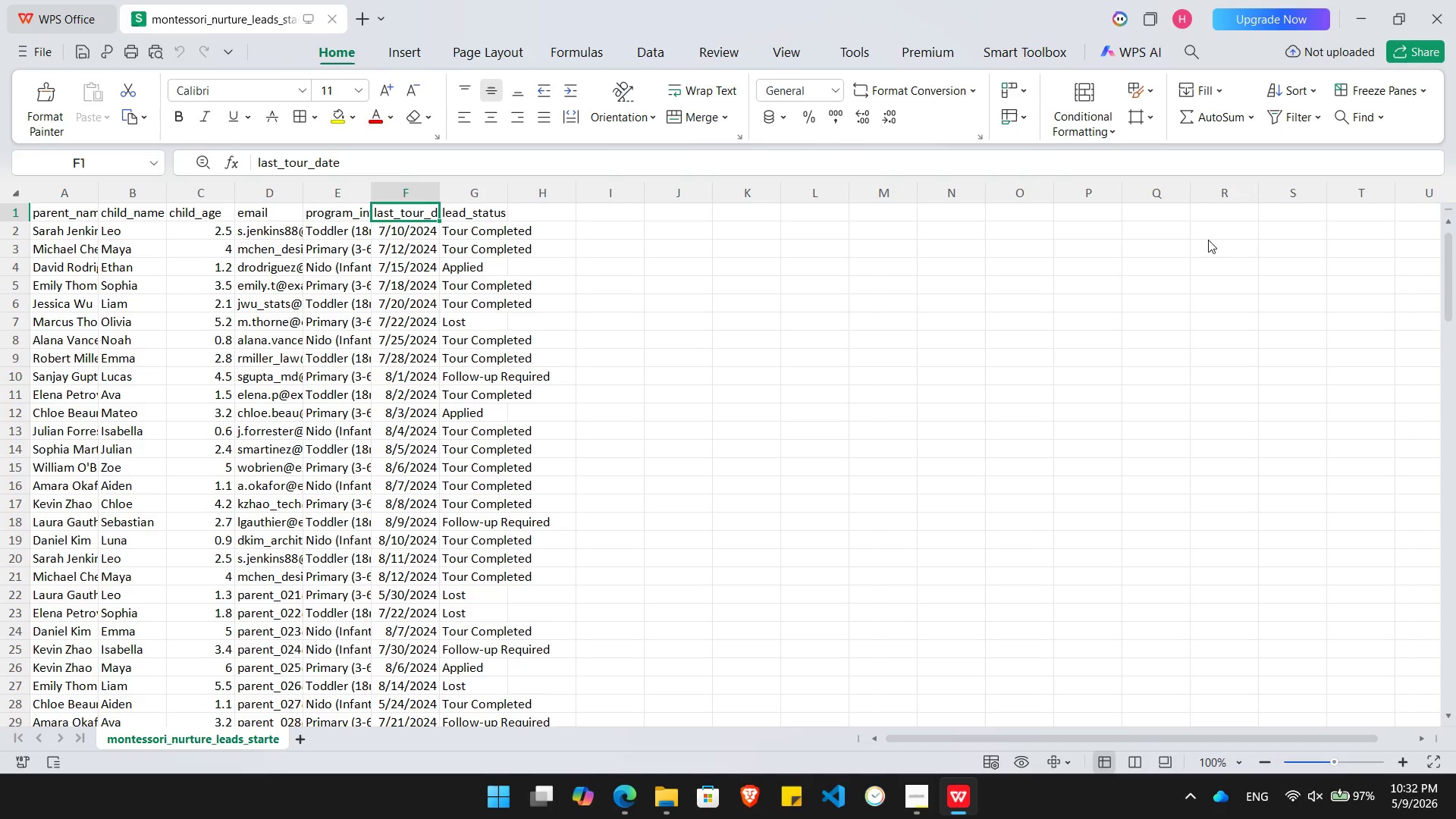 
key(ArrowRight)
 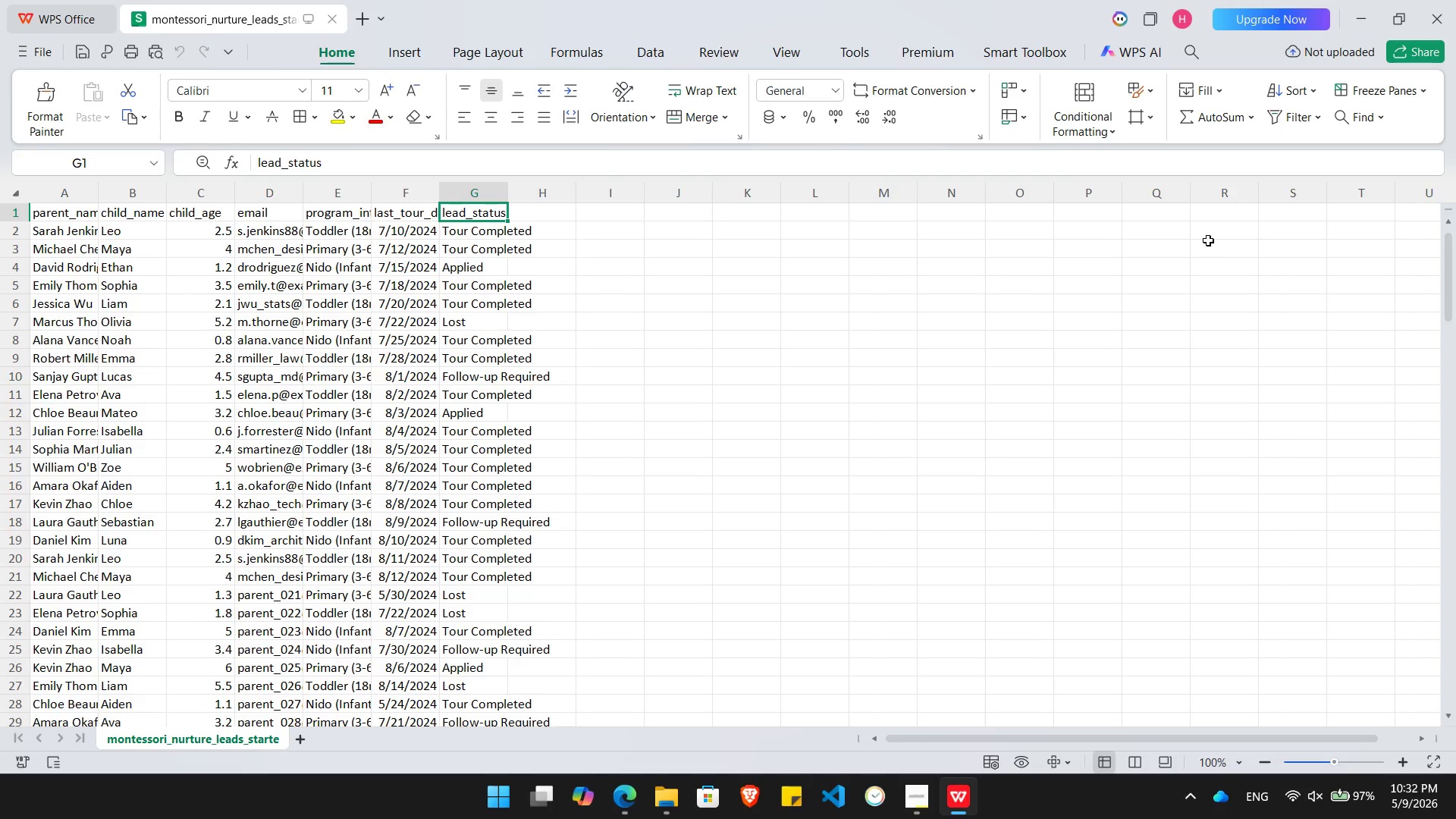 
key(Alt+AltLeft)
 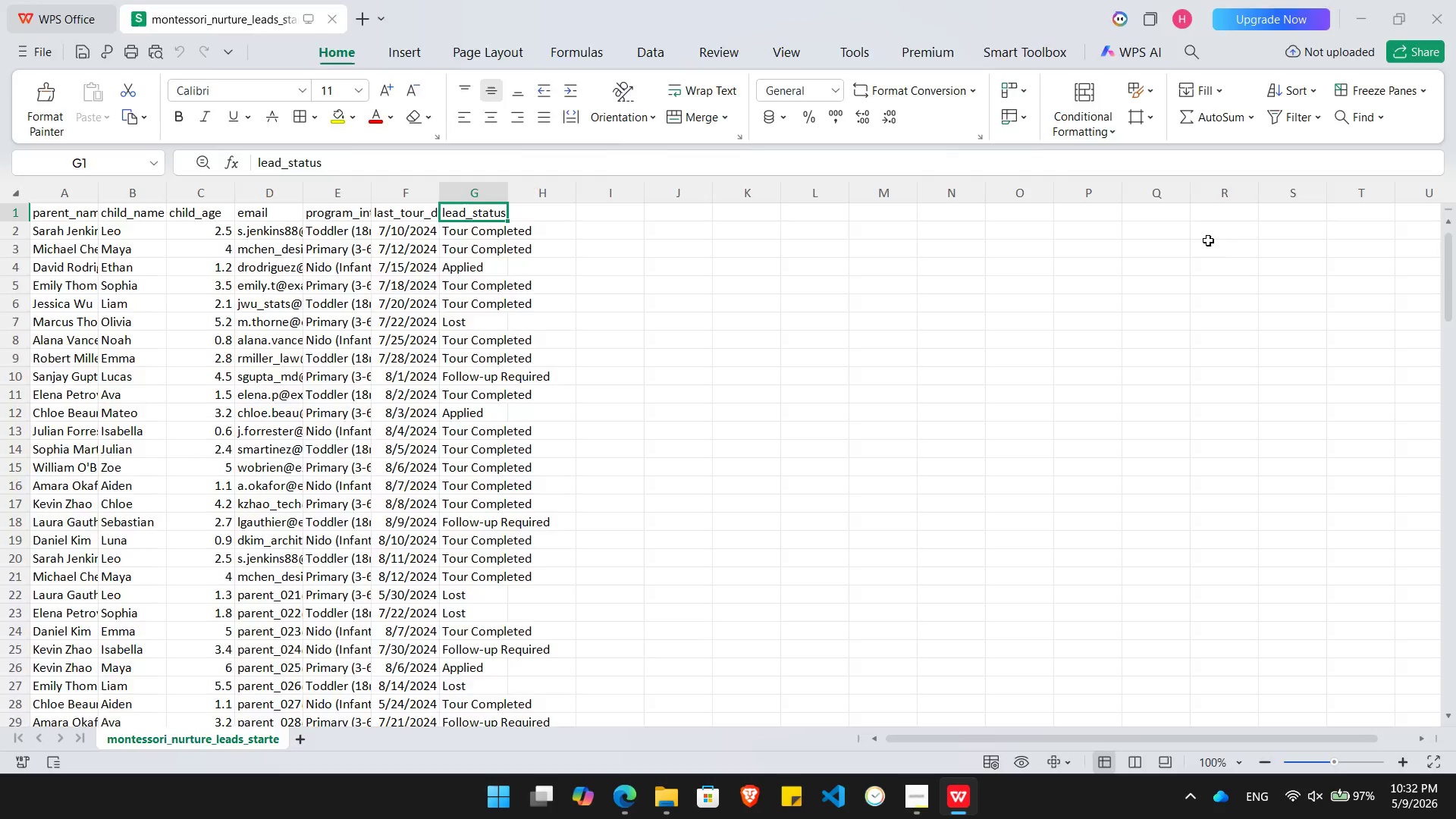 
key(Alt+Tab)
 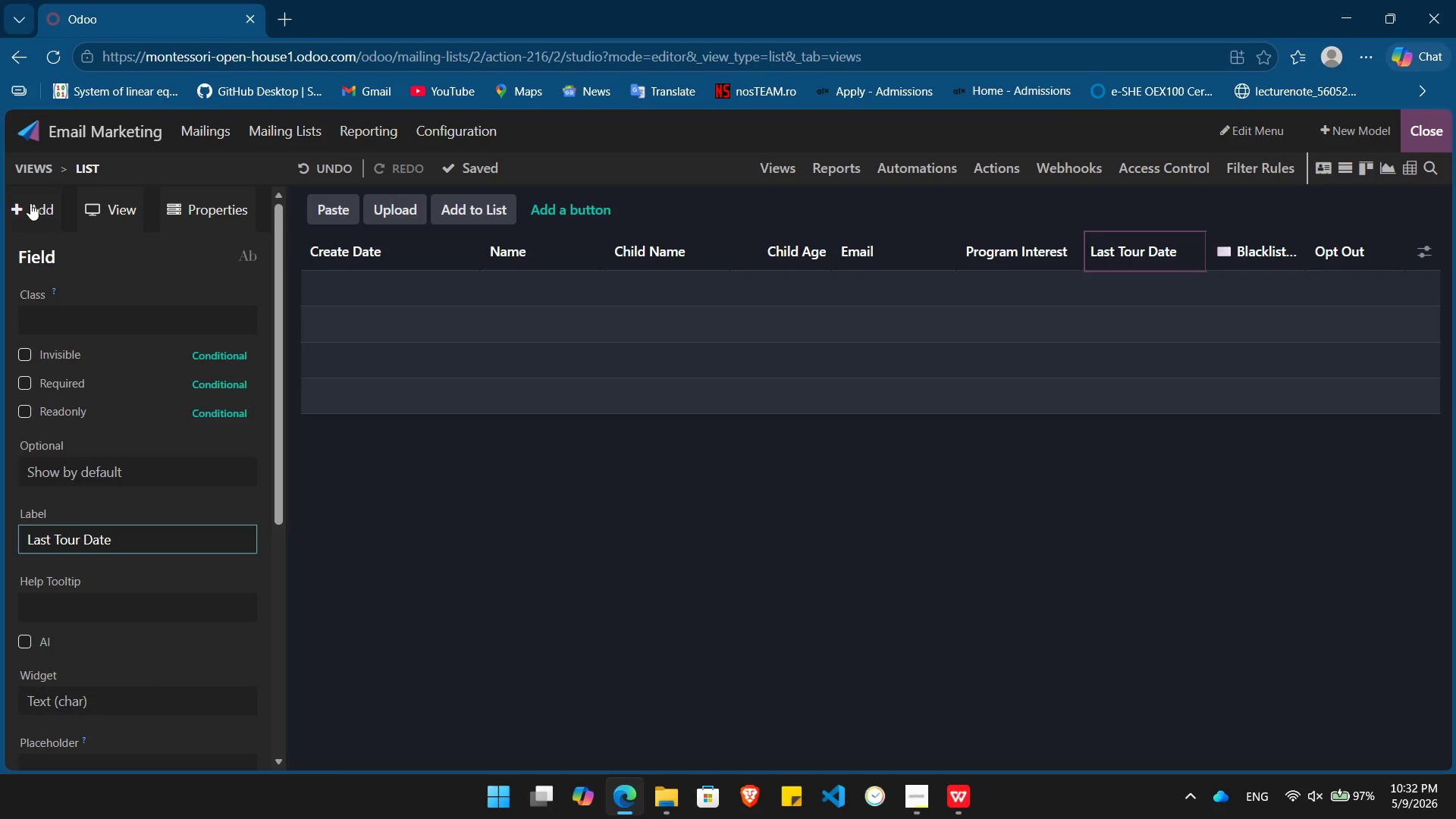 
left_click([30, 203])
 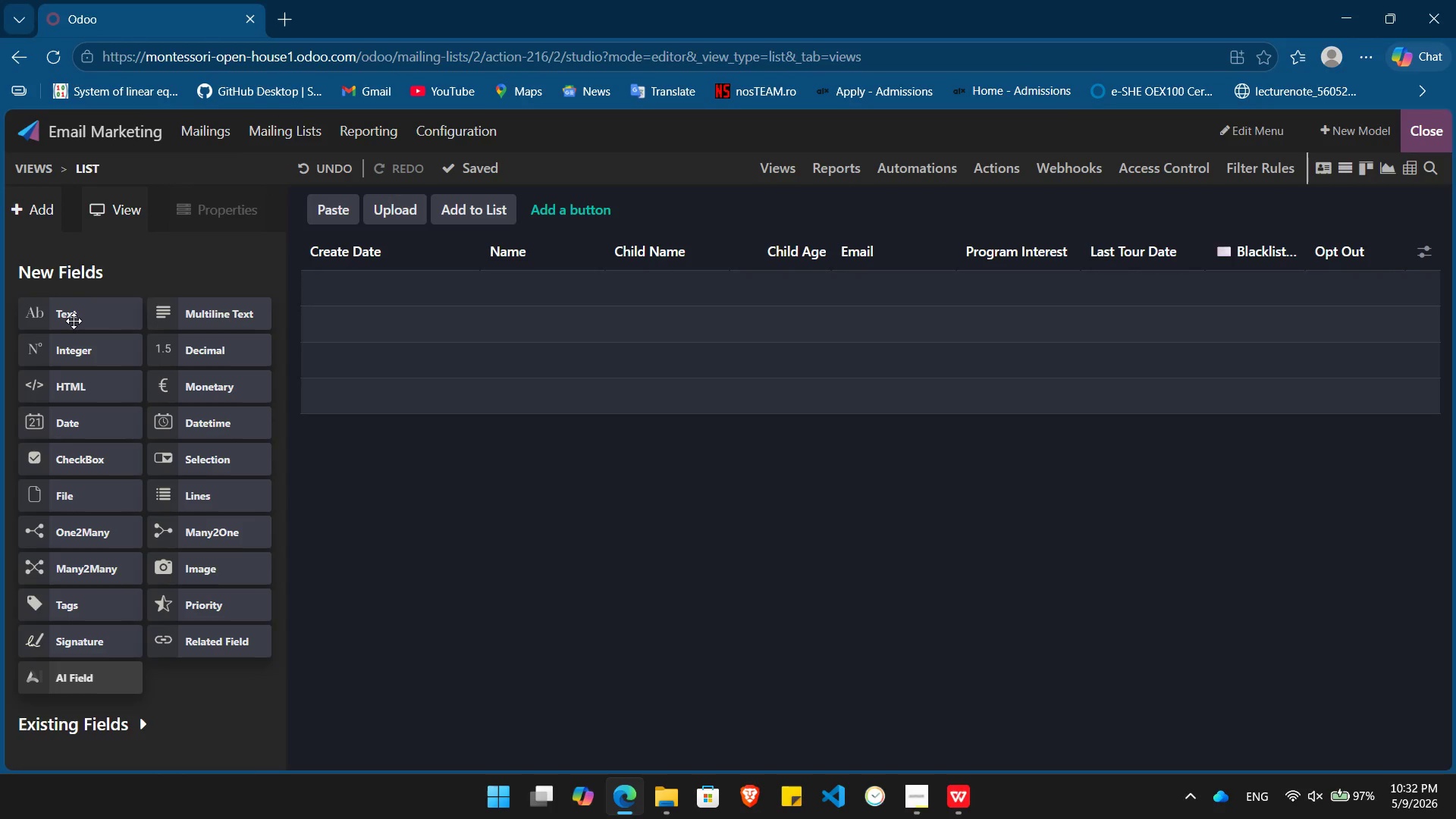 
key(Alt+AltLeft)
 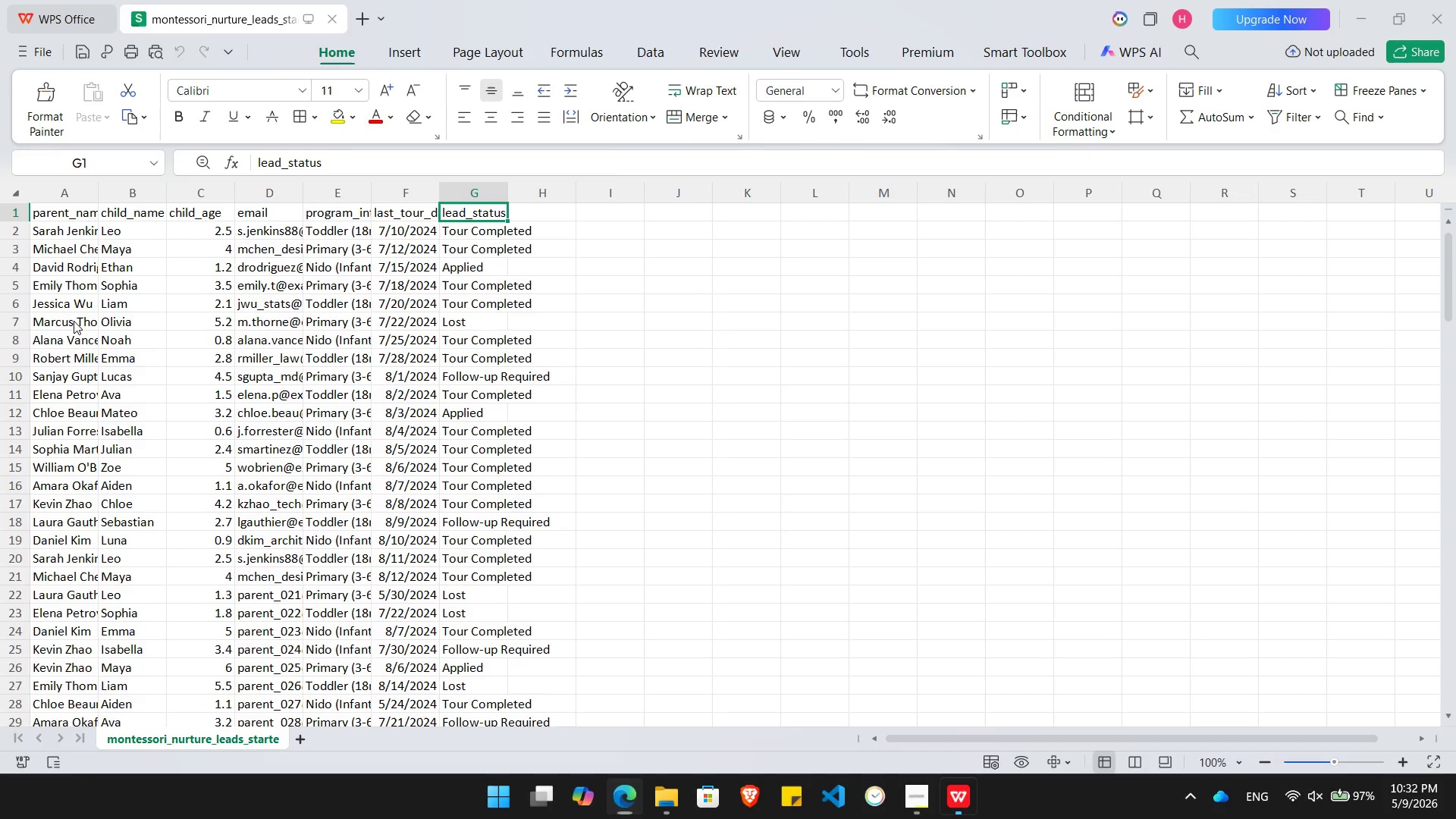 
key(Alt+Tab)
 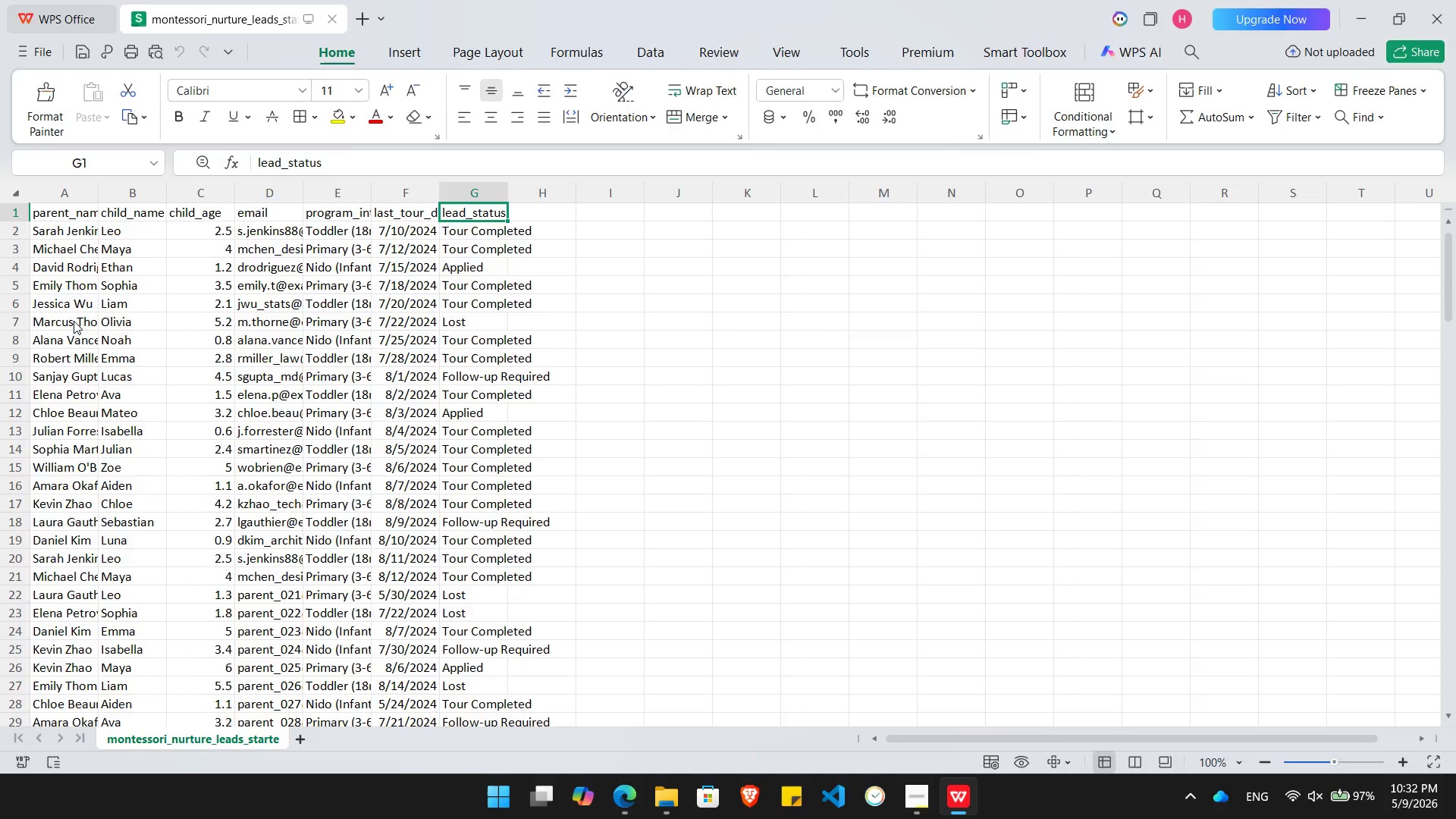 
key(Alt+AltLeft)
 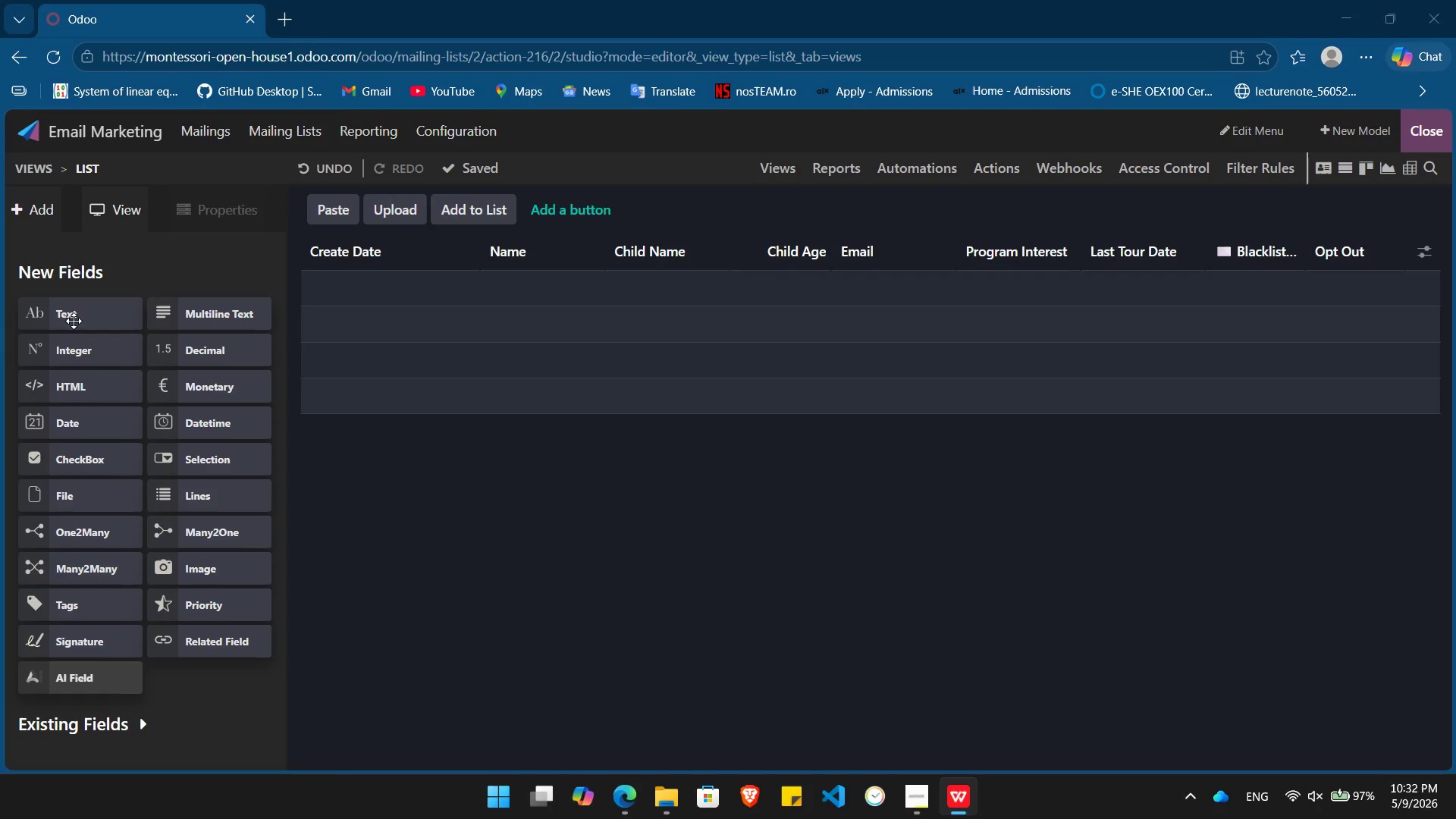 
key(Alt+Tab)
 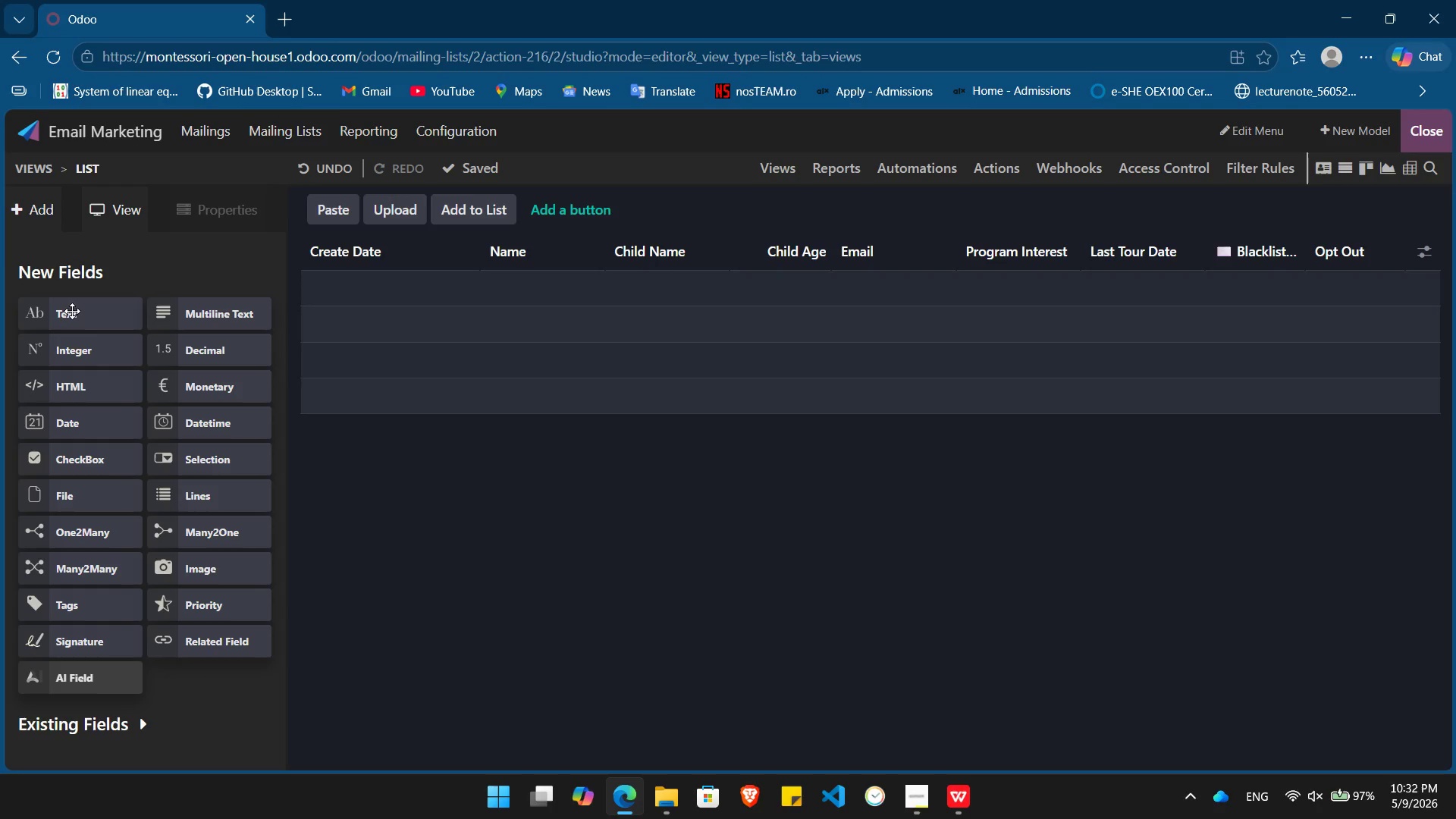 
left_click_drag(start_coordinate=[72, 310], to_coordinate=[1241, 234])
 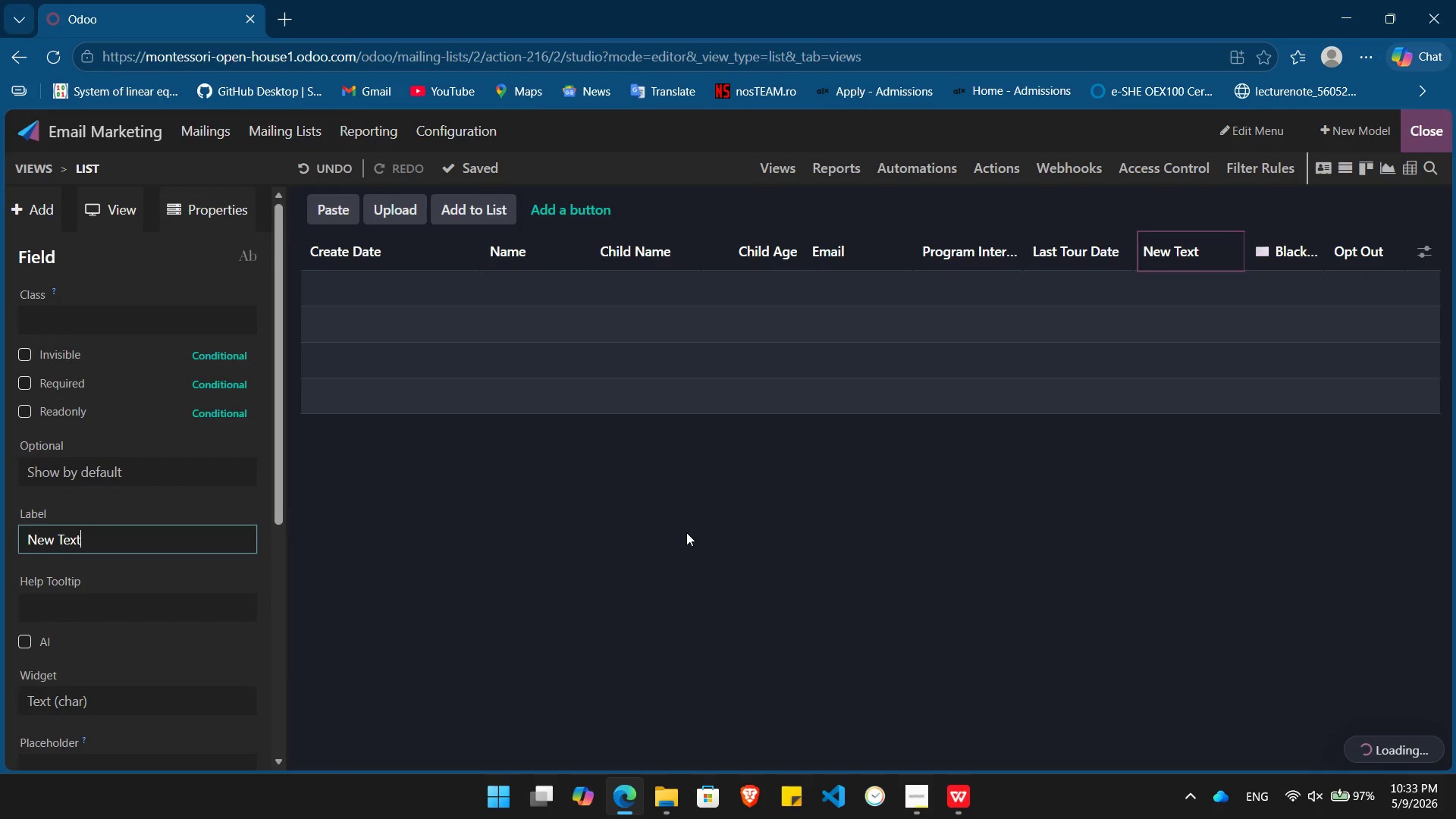 
hold_key(key=Backspace, duration=0.91)
 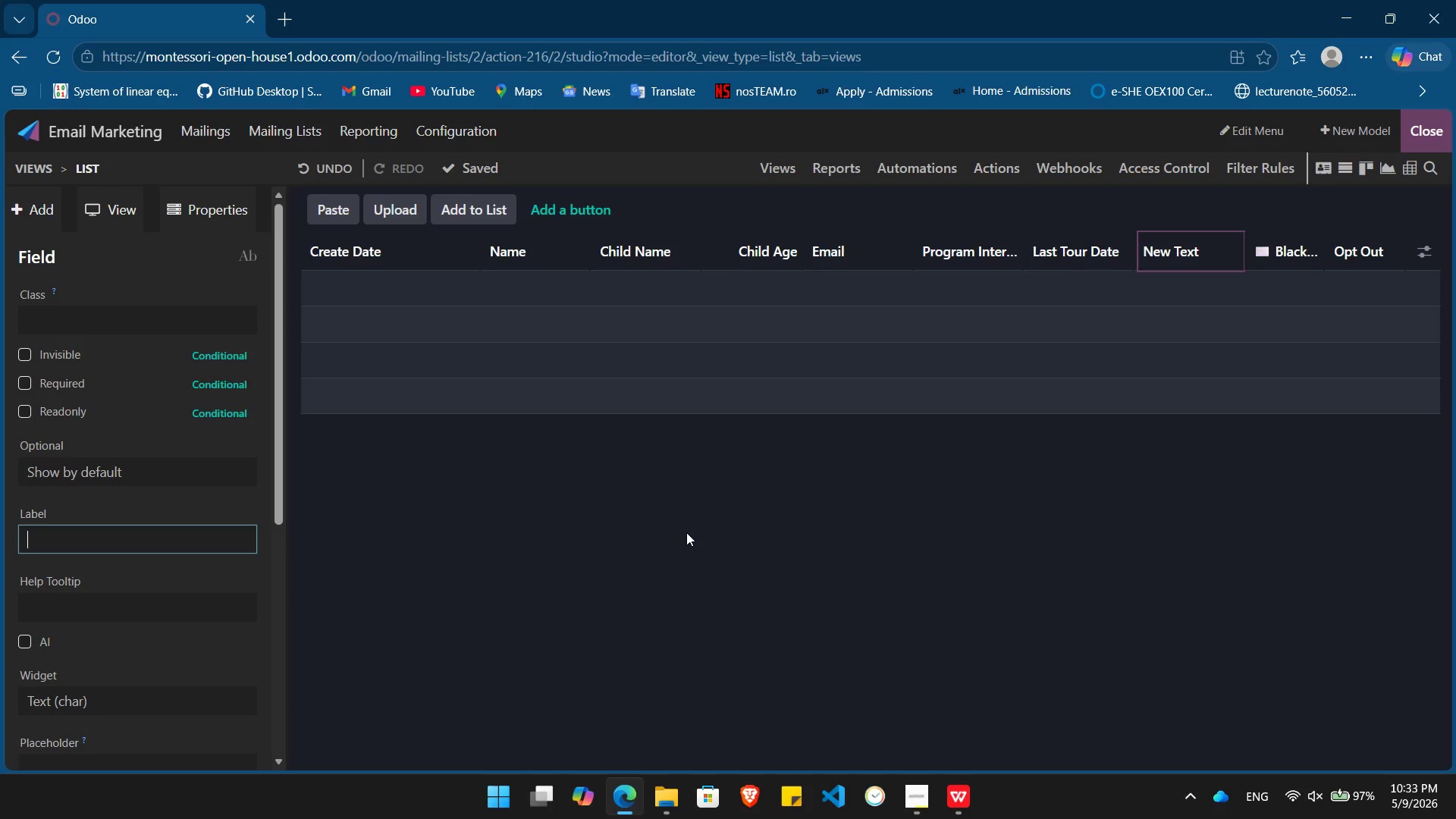 
type(Lead)
key(Backspace)
type(d Source)
 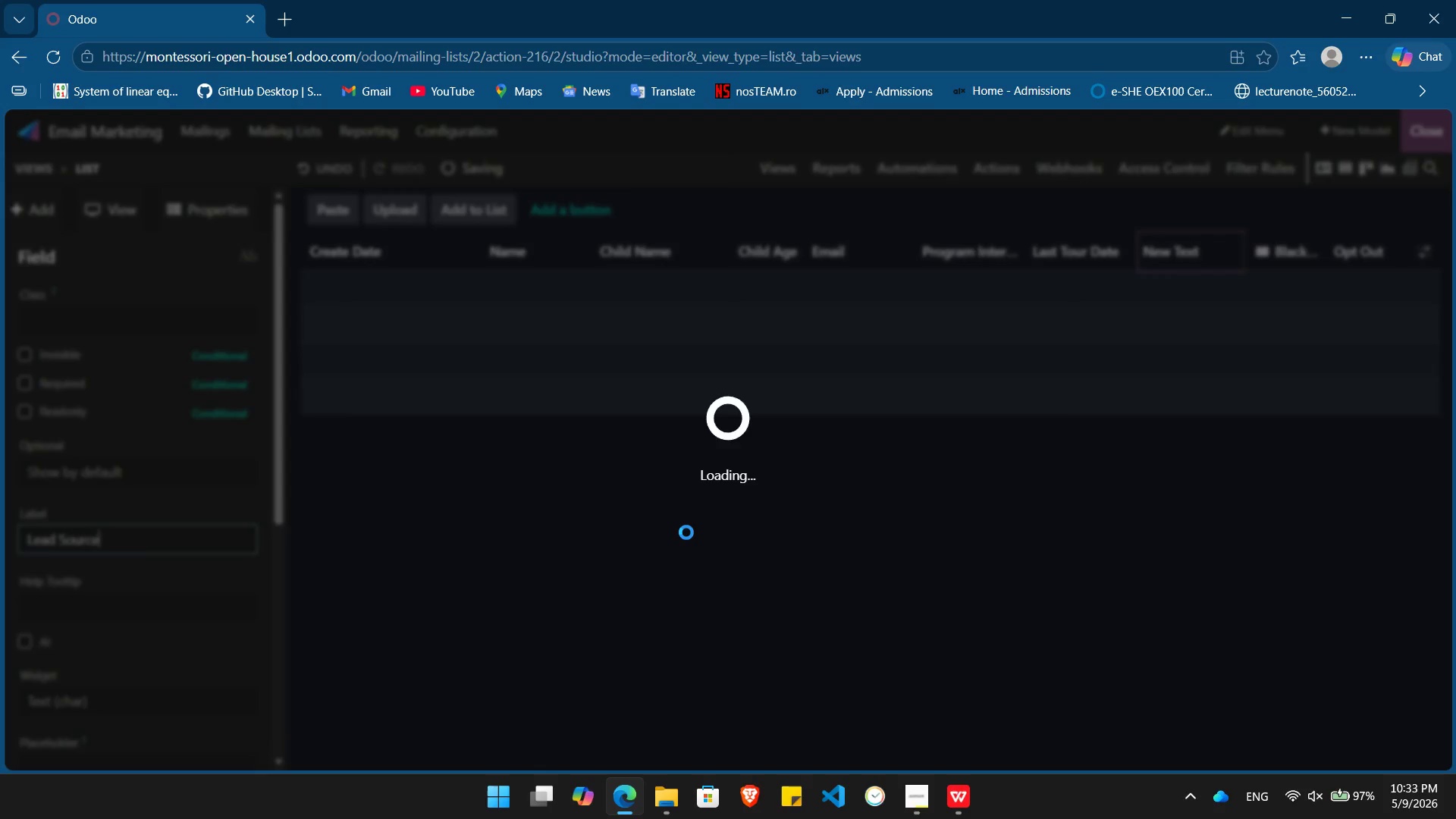 
key(Enter)
 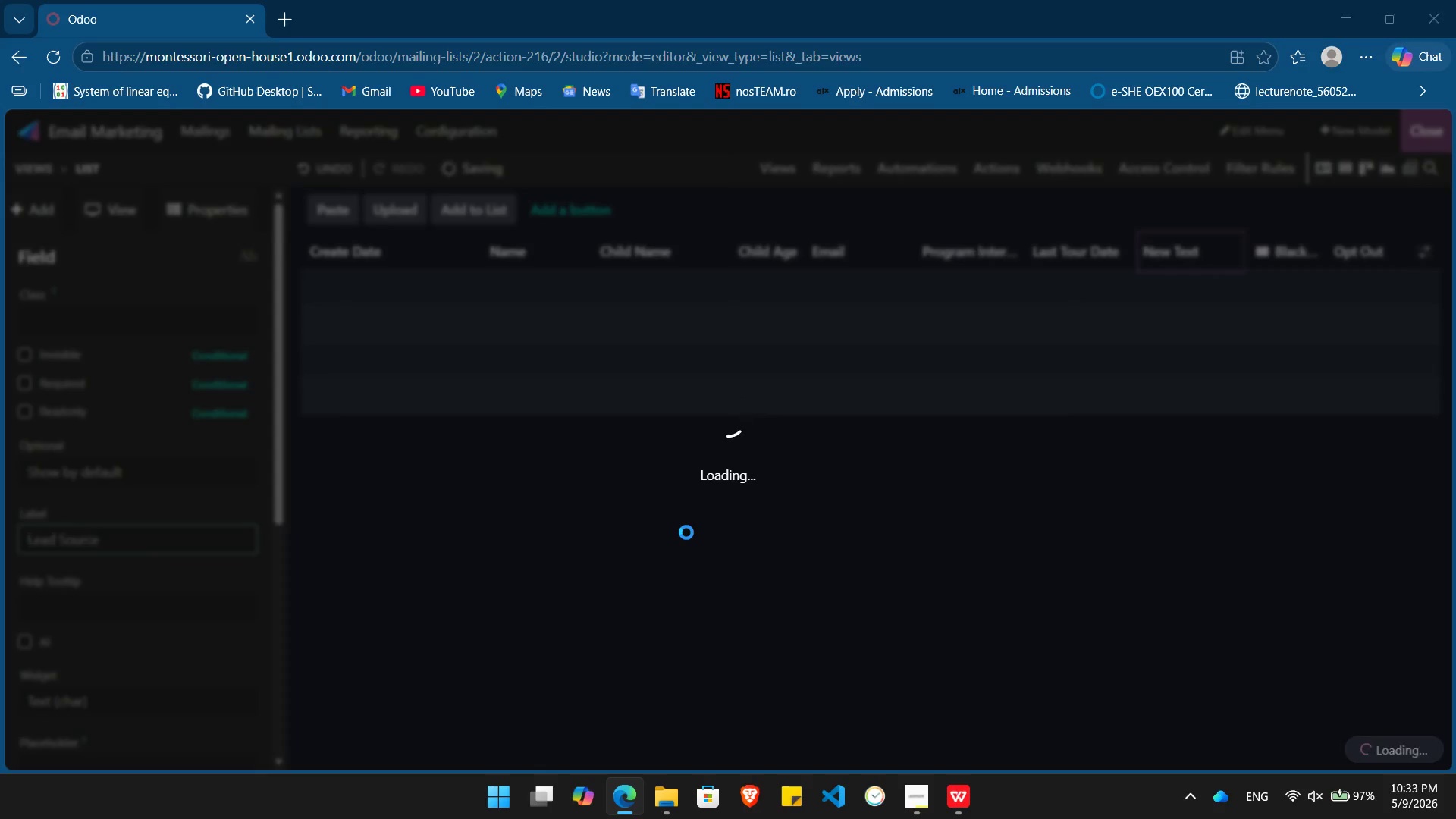 
key(Alt+AltLeft)
 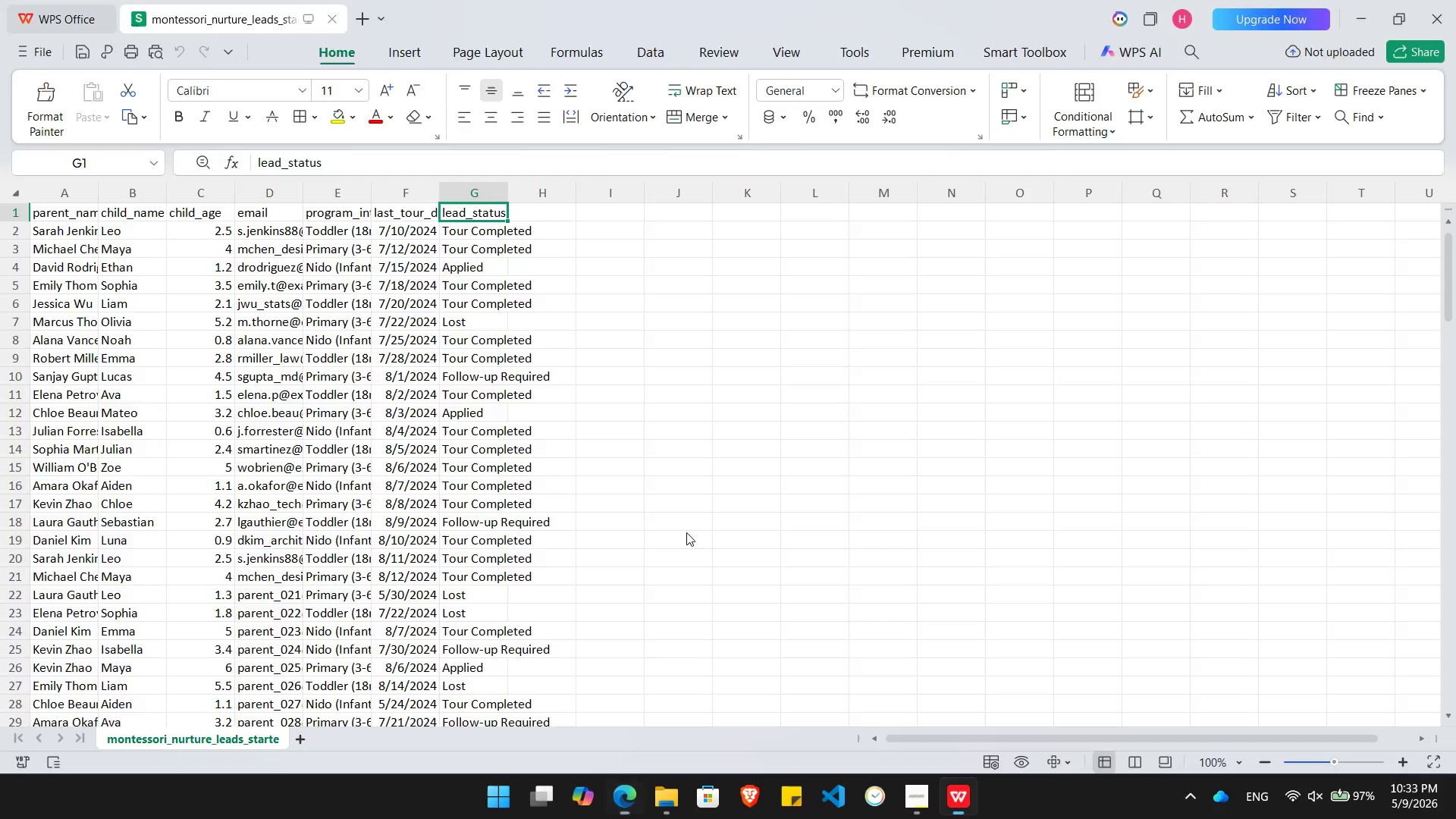 
key(Alt+Tab)
 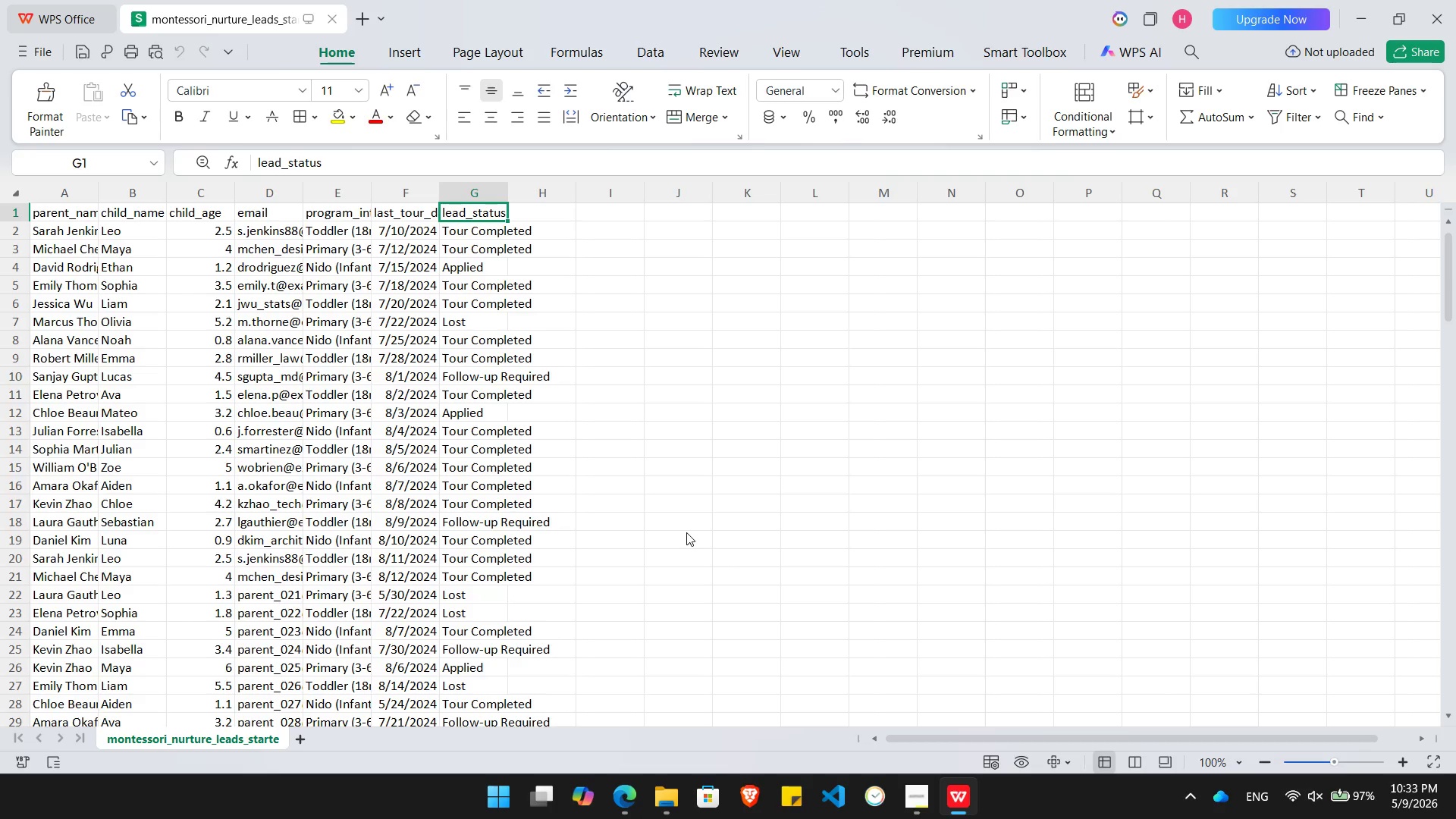 
key(Alt+AltLeft)
 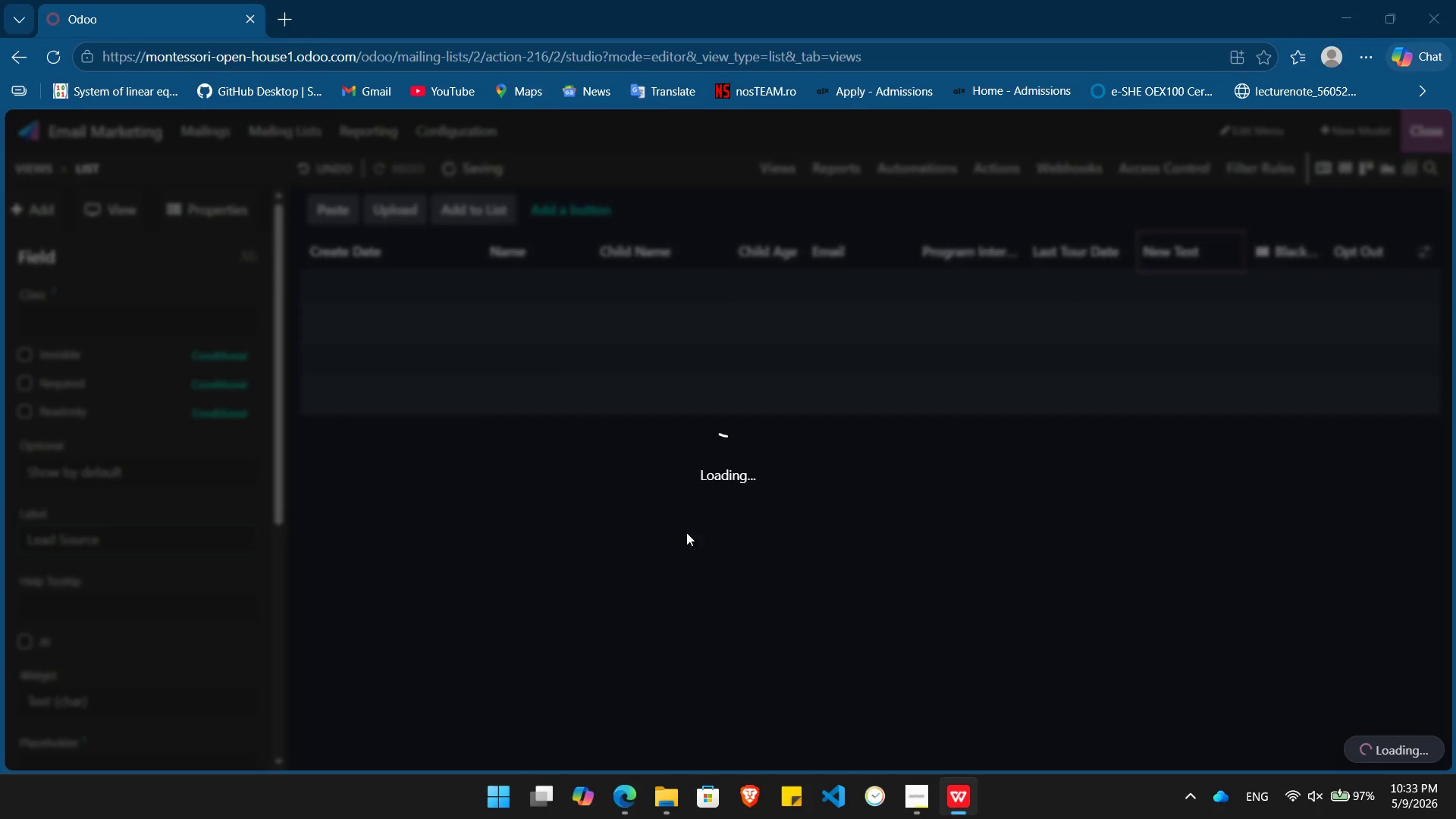 
key(Tab)
key(Backspace)
key(Backspace)
key(Backspace)
key(Backspace)
key(Backspace)
type(tatus)
 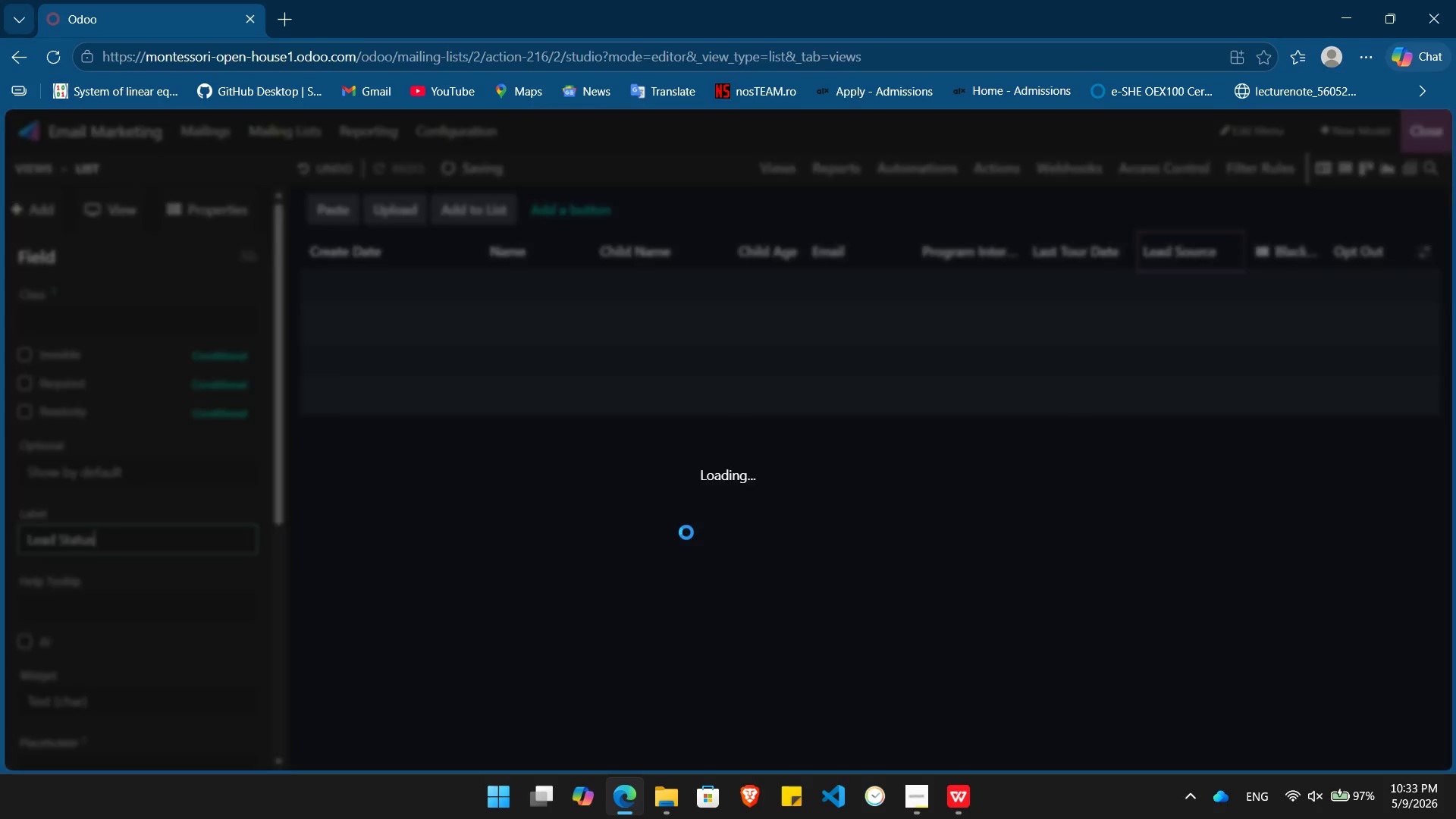 
key(Enter)
 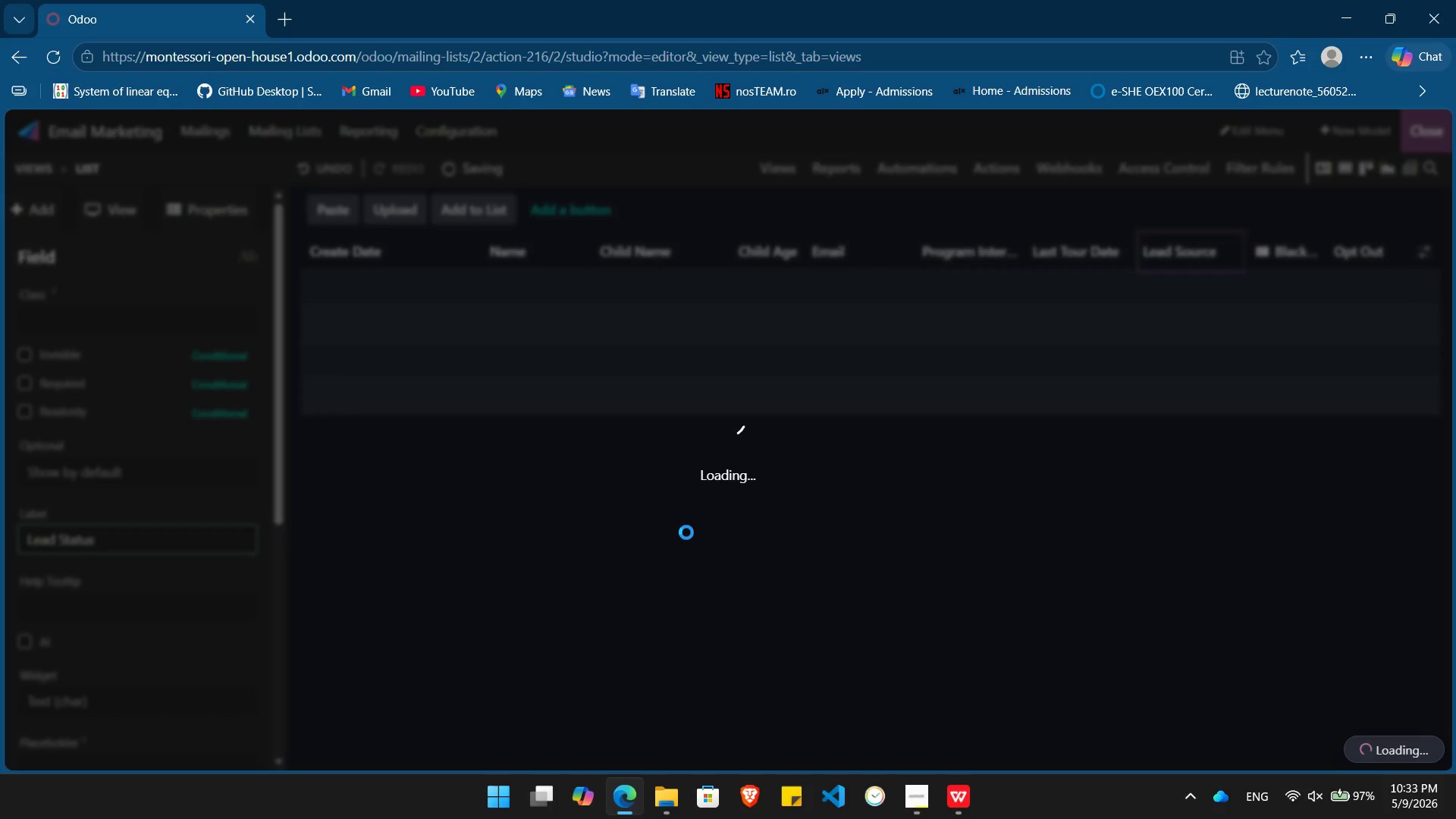 
key(Alt+AltLeft)
 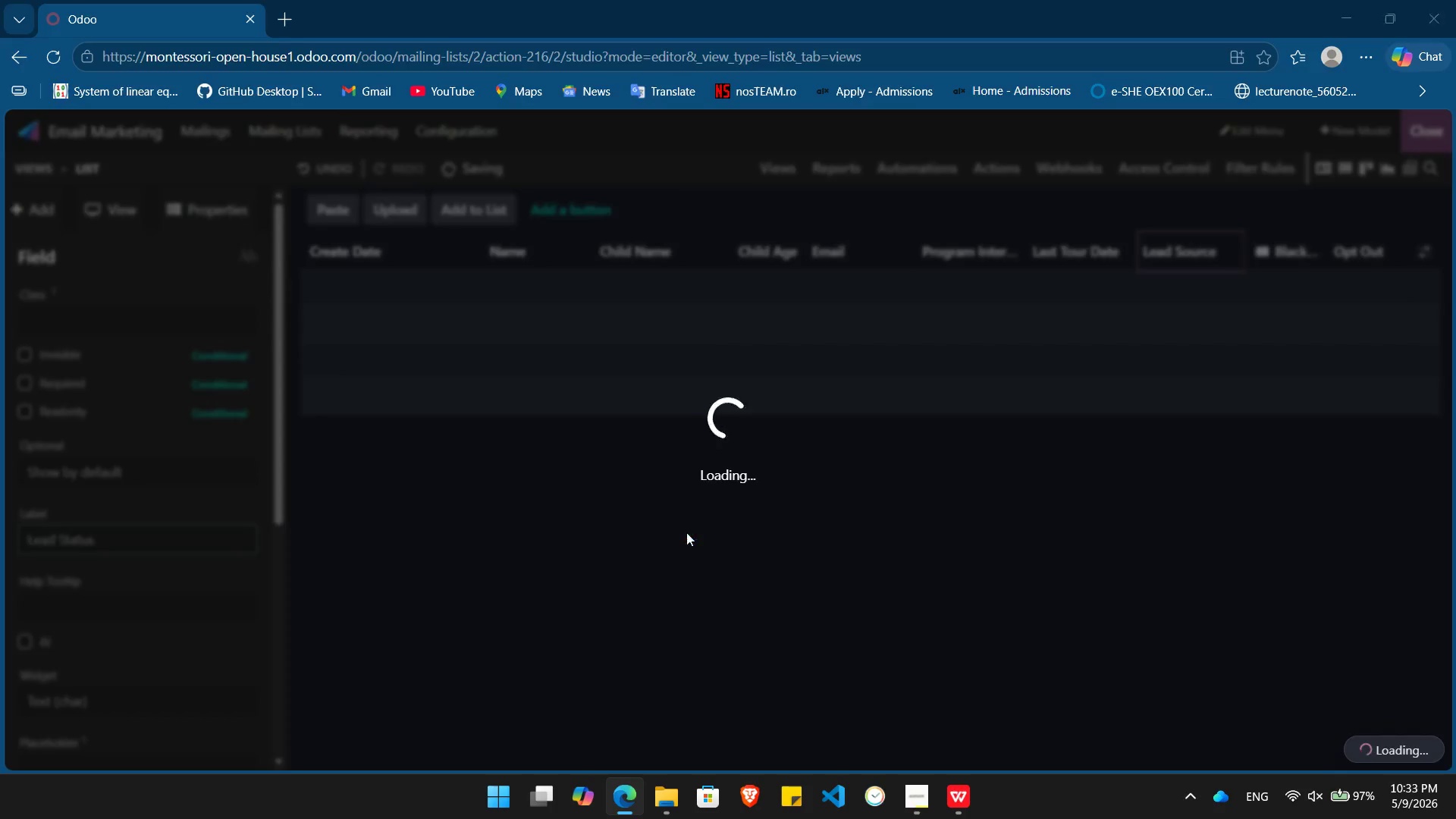 
key(Alt+Tab)
 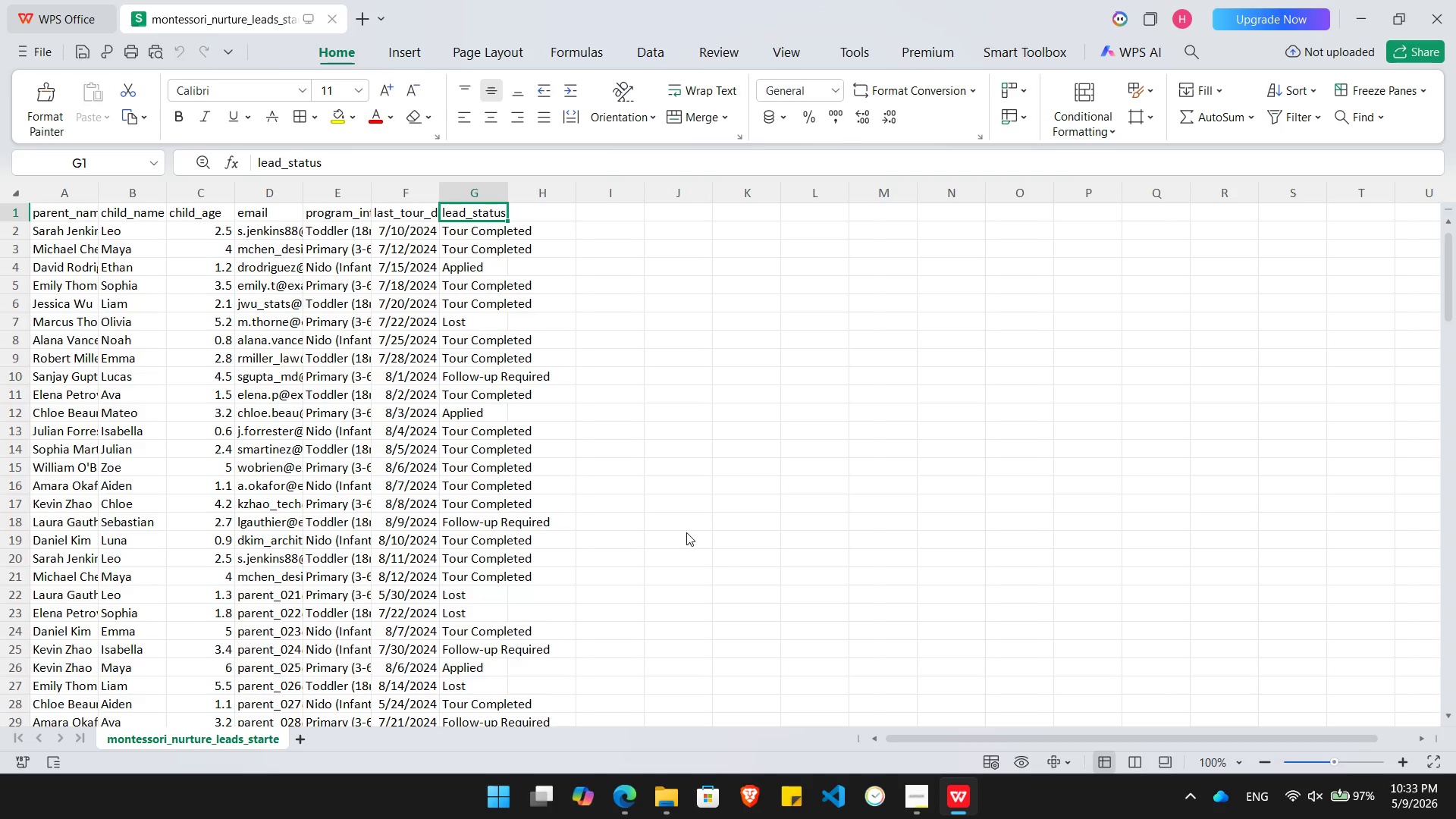 
key(Alt+AltLeft)
 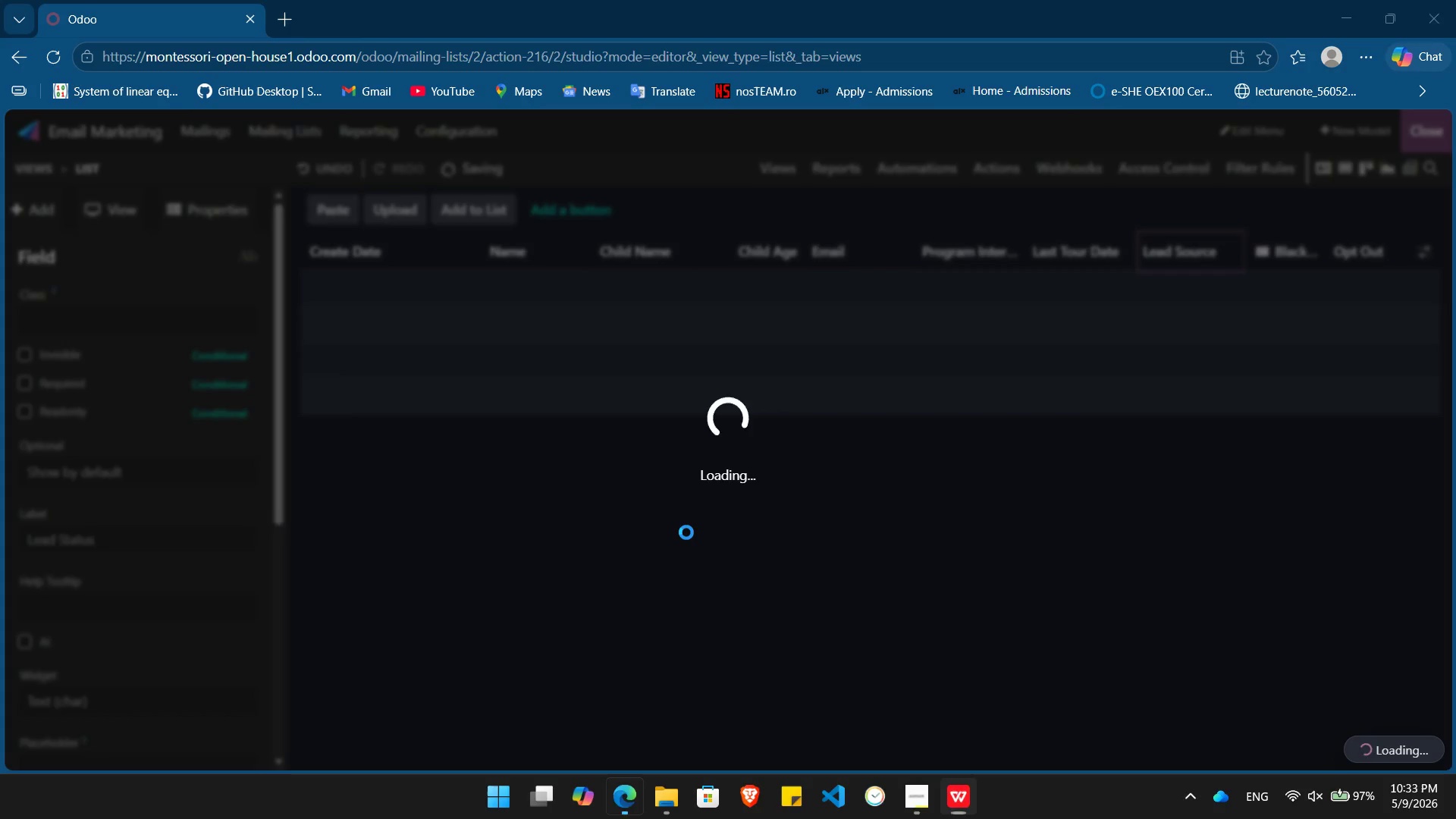 
key(Alt+Tab)
 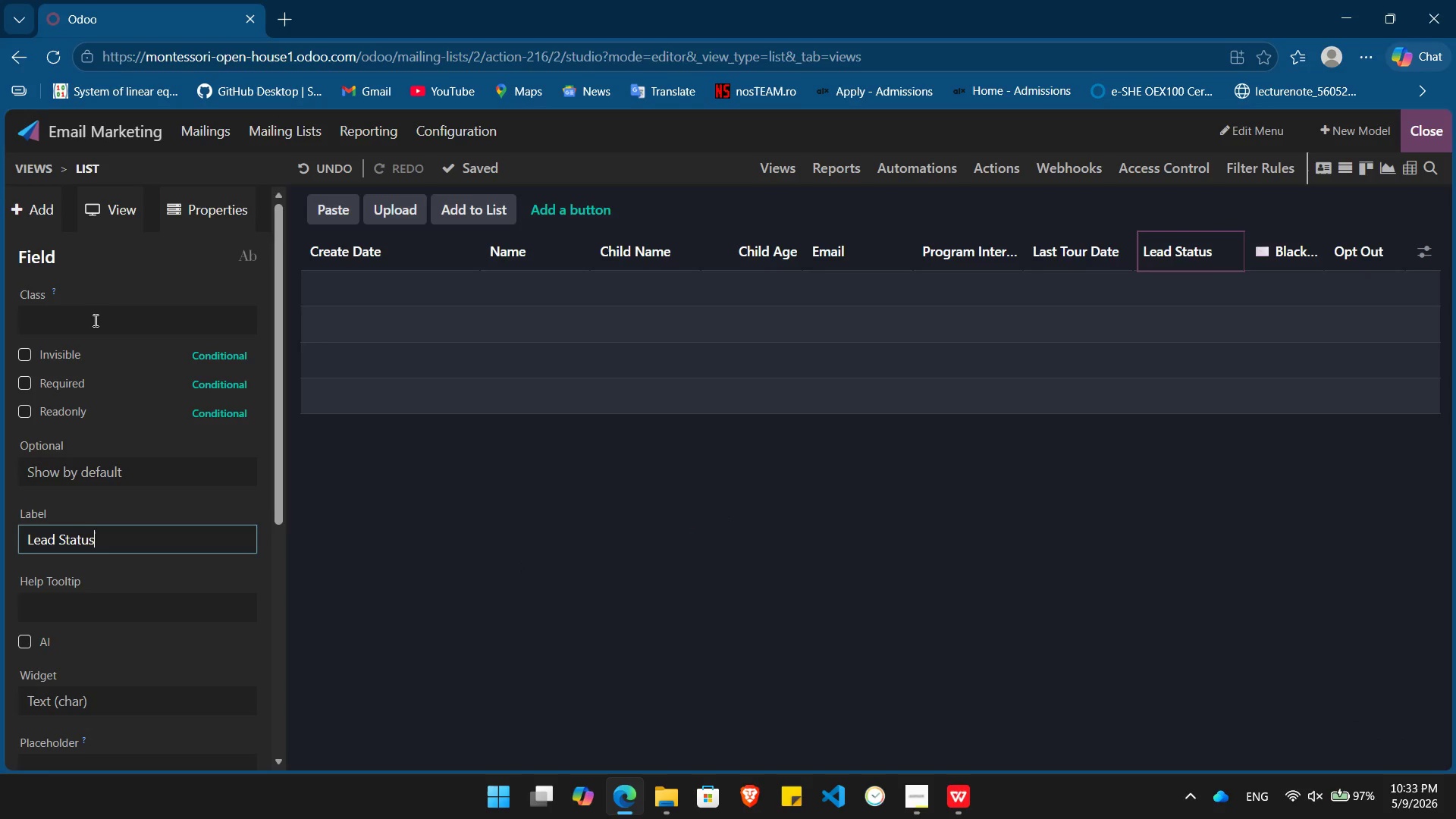 
left_click([42, 207])
 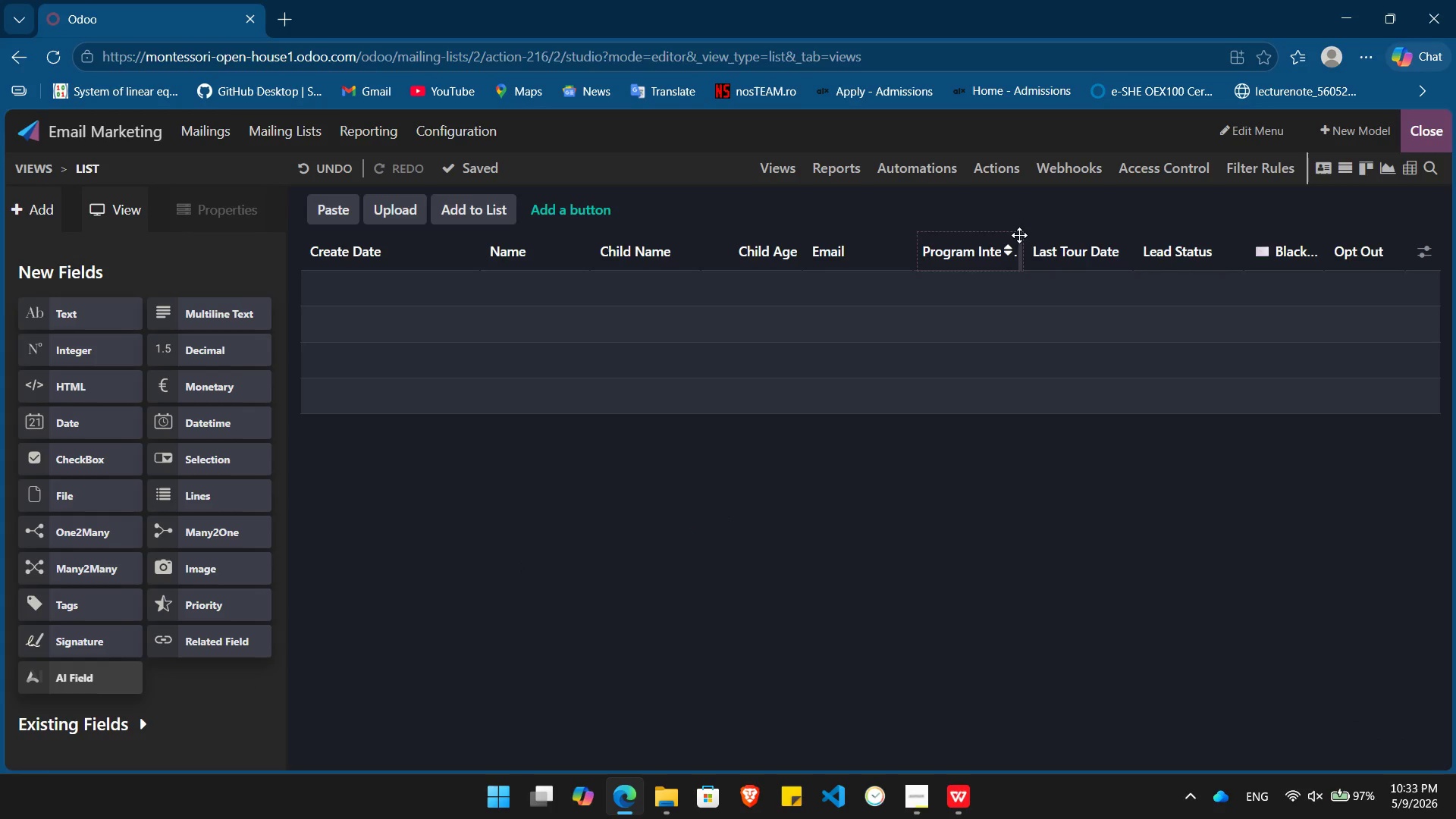 
left_click([1068, 249])
 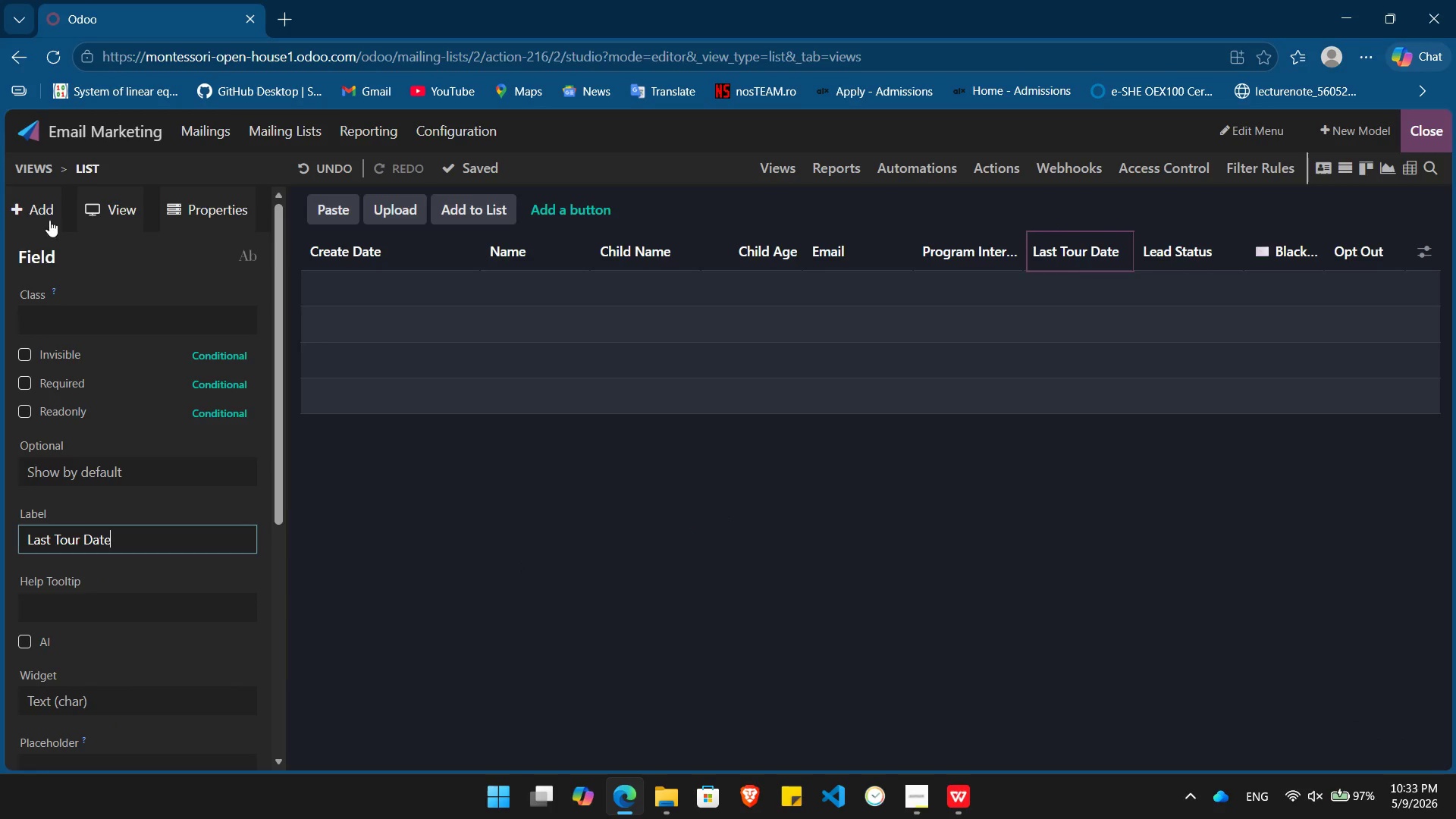 
left_click([39, 202])